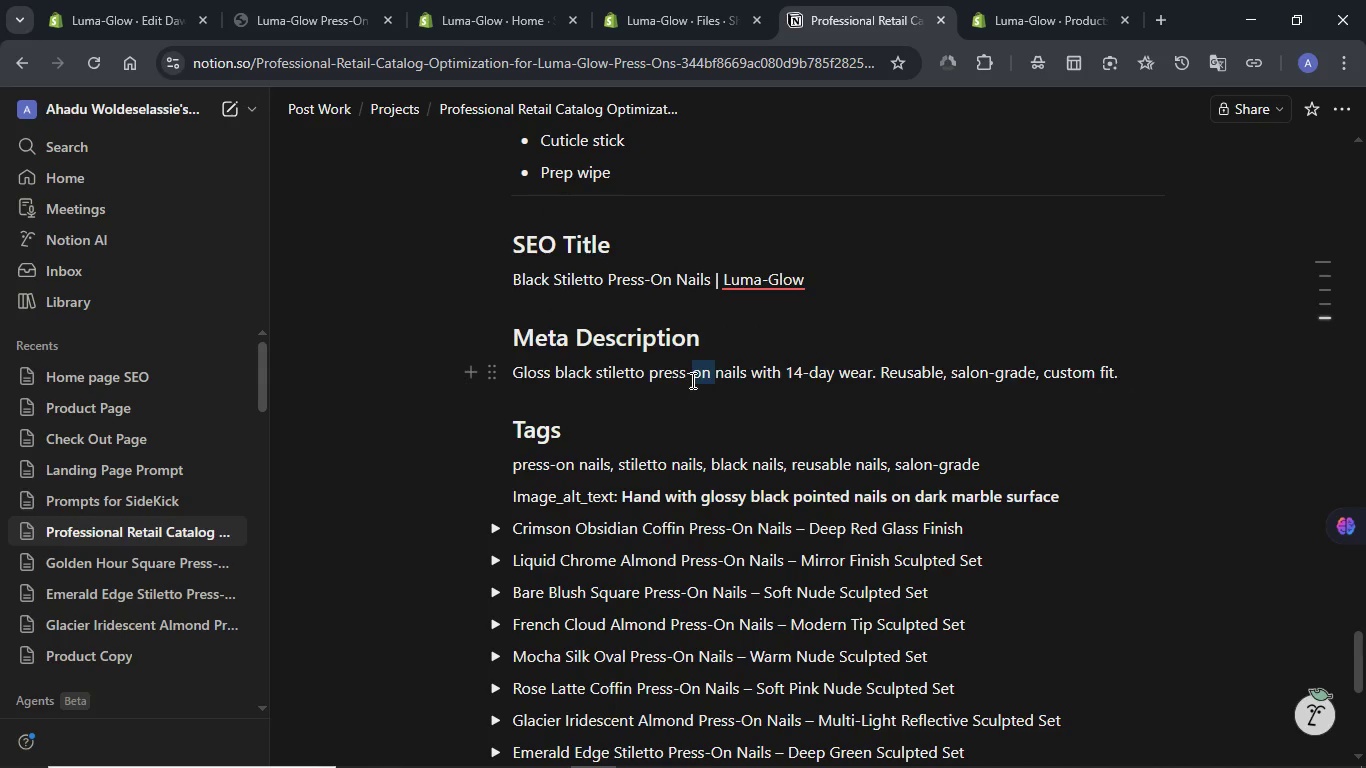 
triple_click([691, 380])
 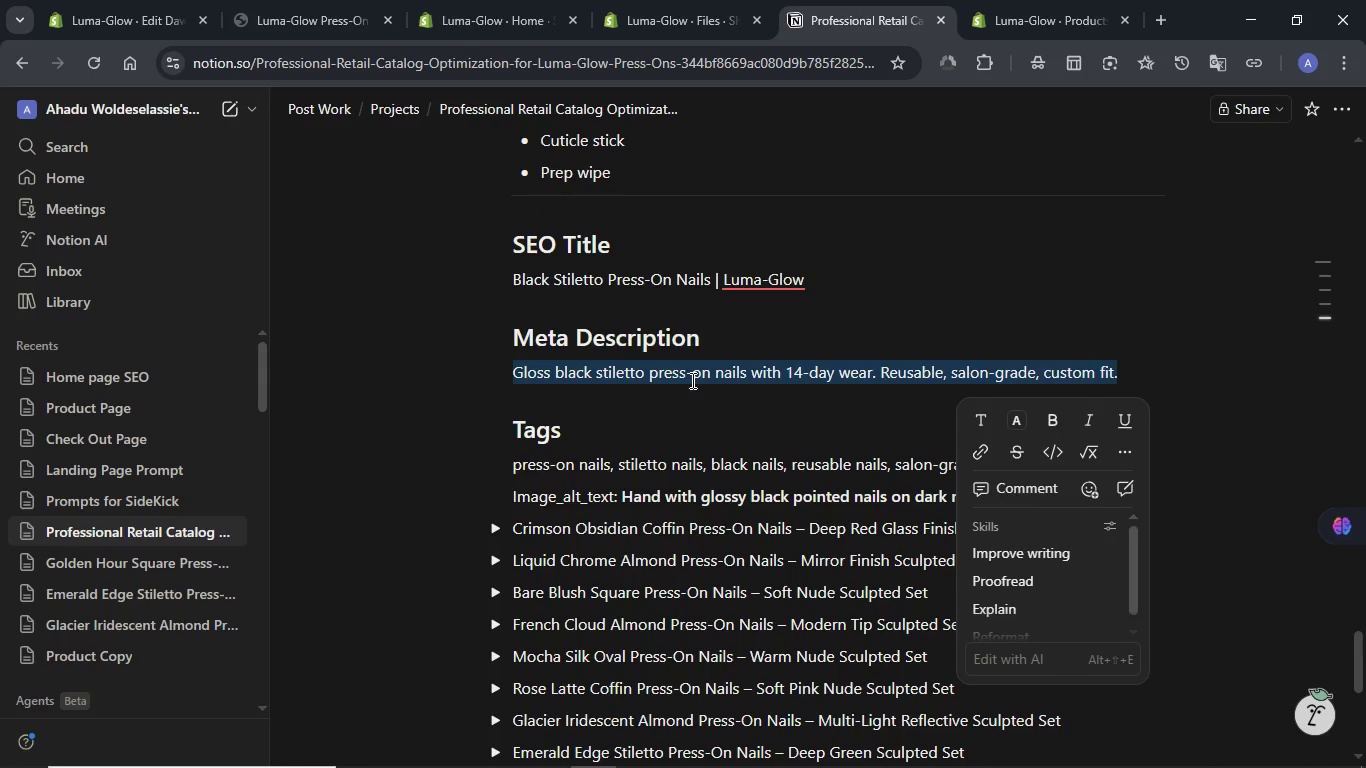 
key(Control+C)
 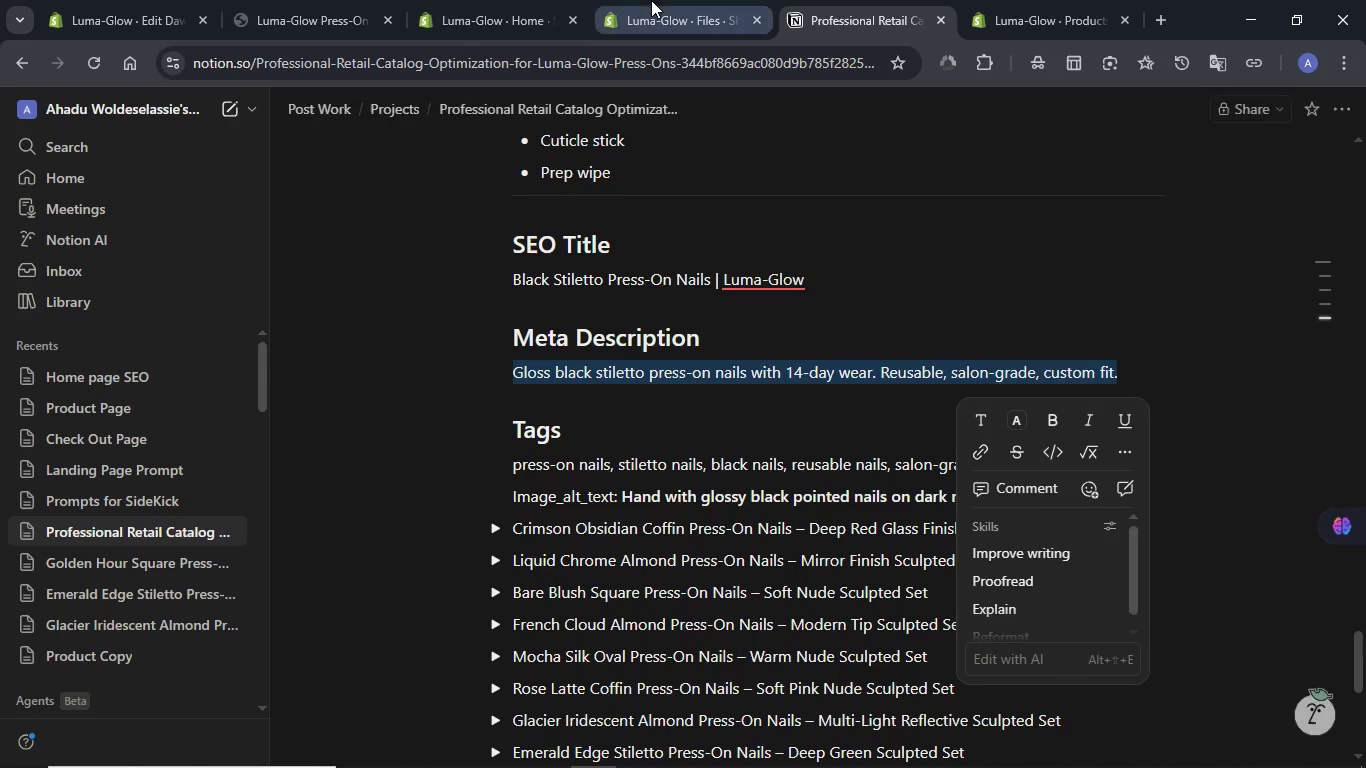 
left_click([651, 0])
 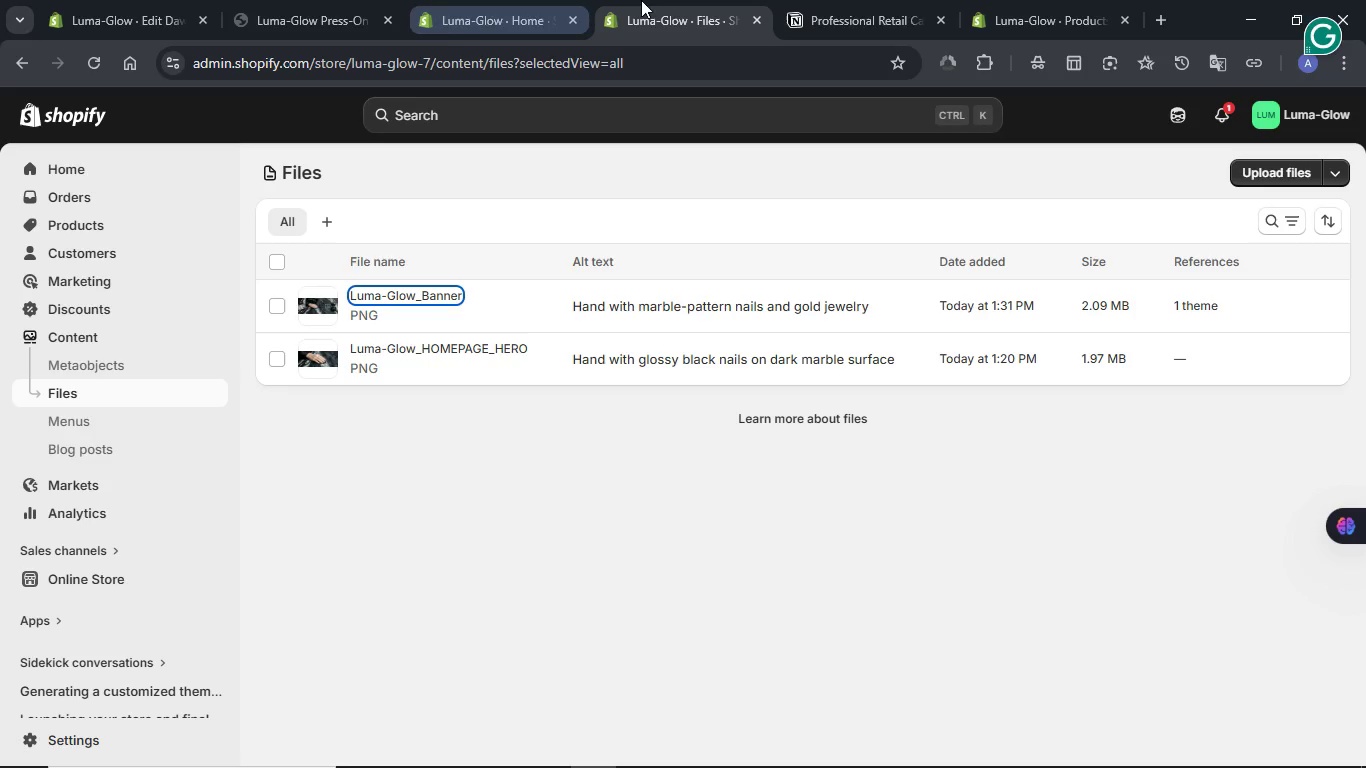 
left_click([1031, 6])
 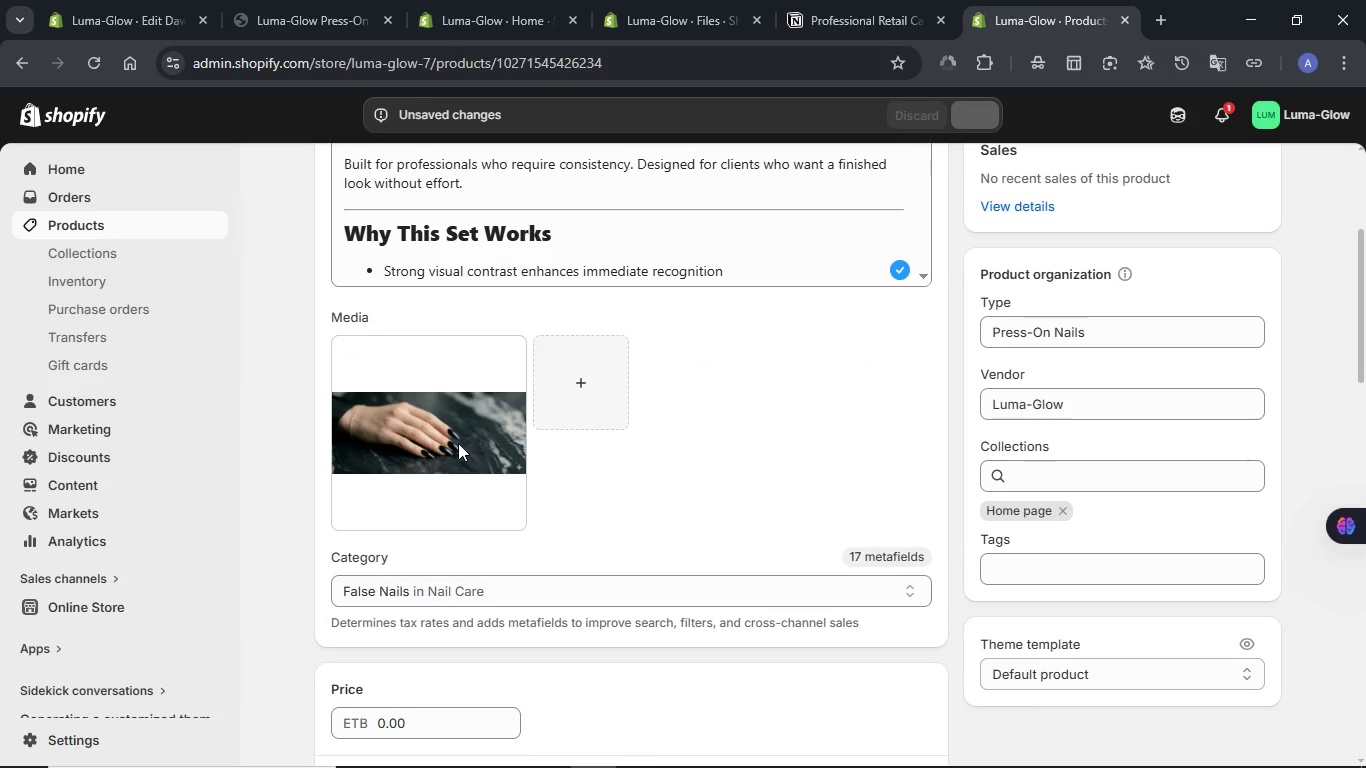 
left_click([449, 434])
 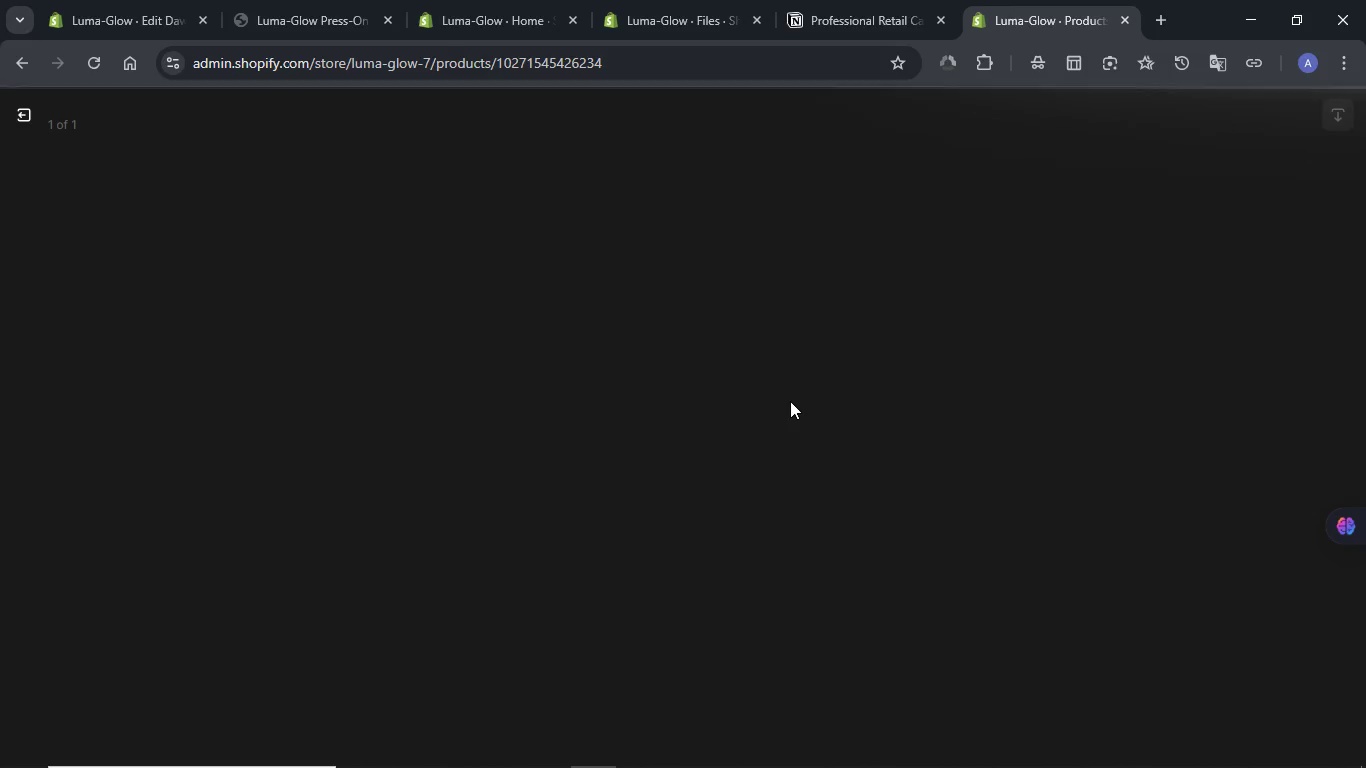 
wait(9.98)
 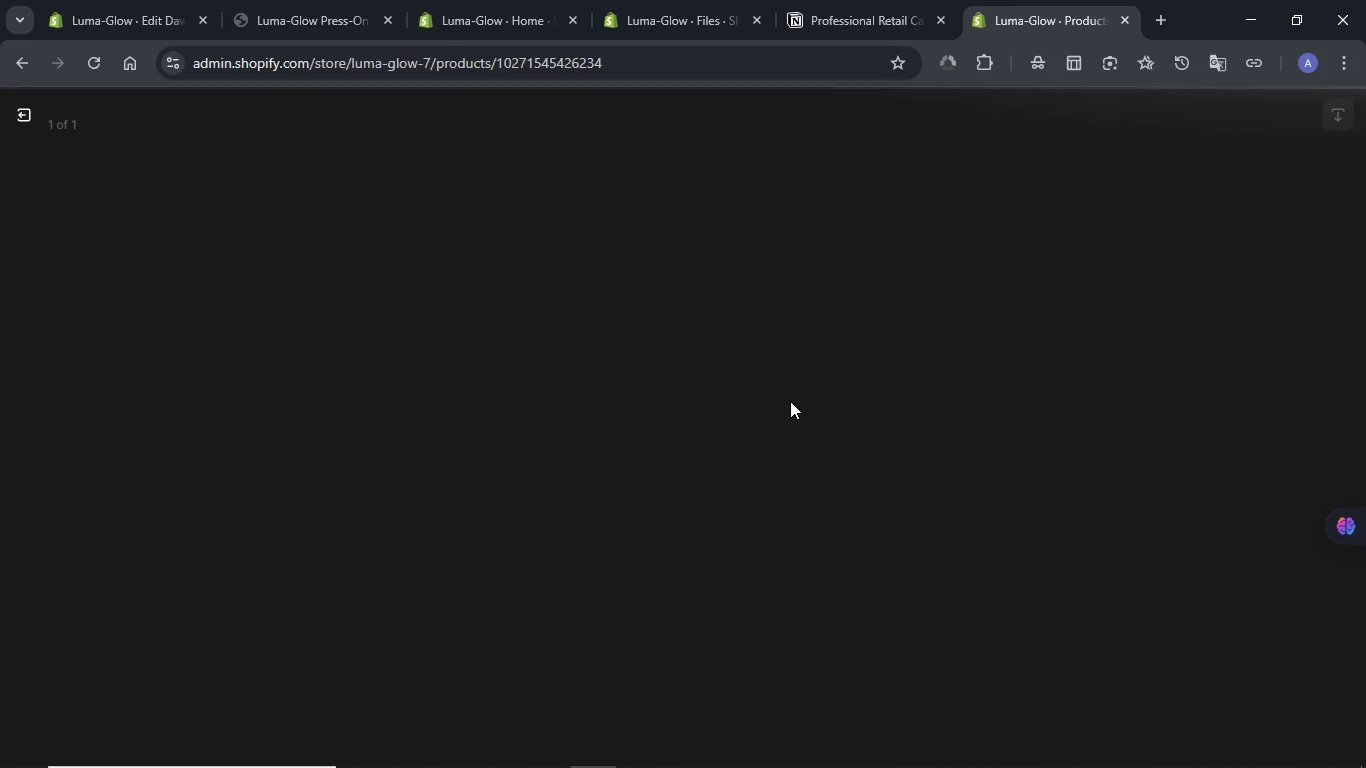 
left_click([1089, 341])
 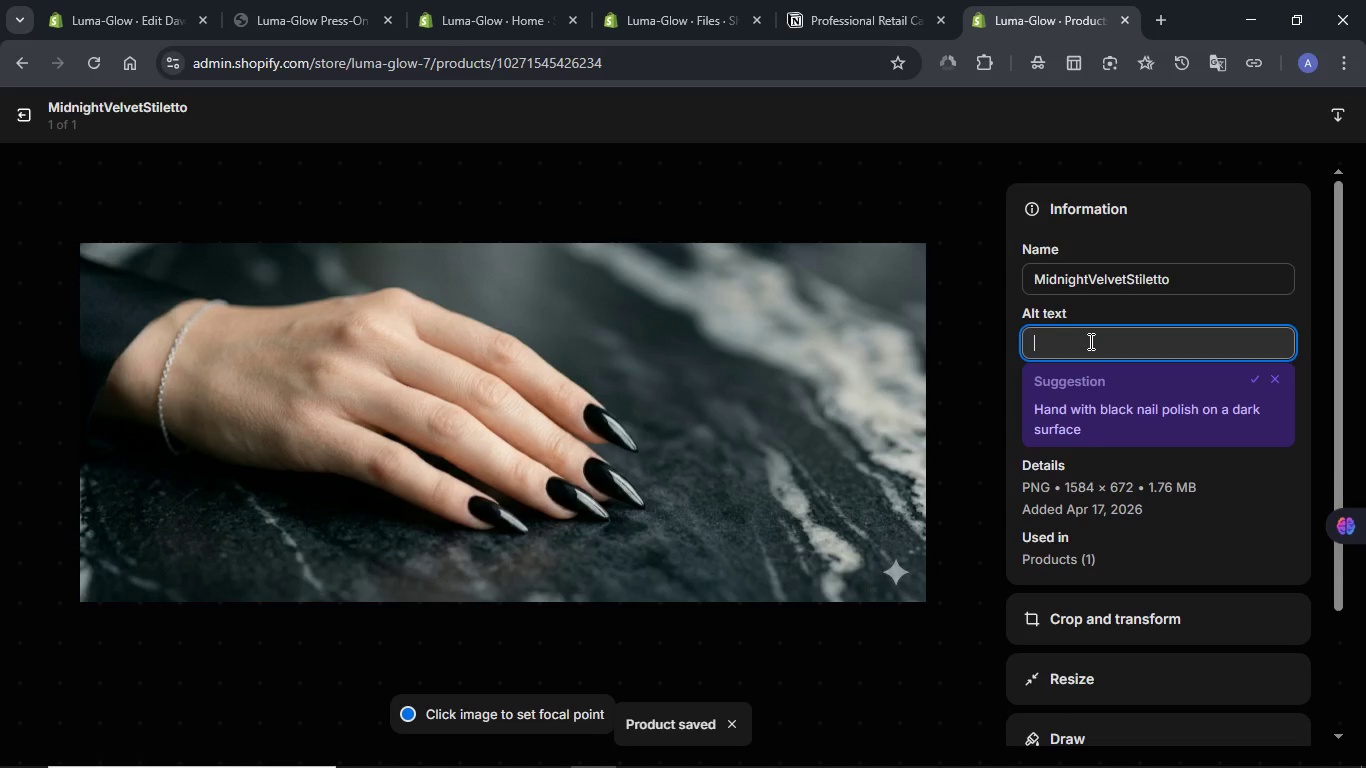 
key(Control+V)
 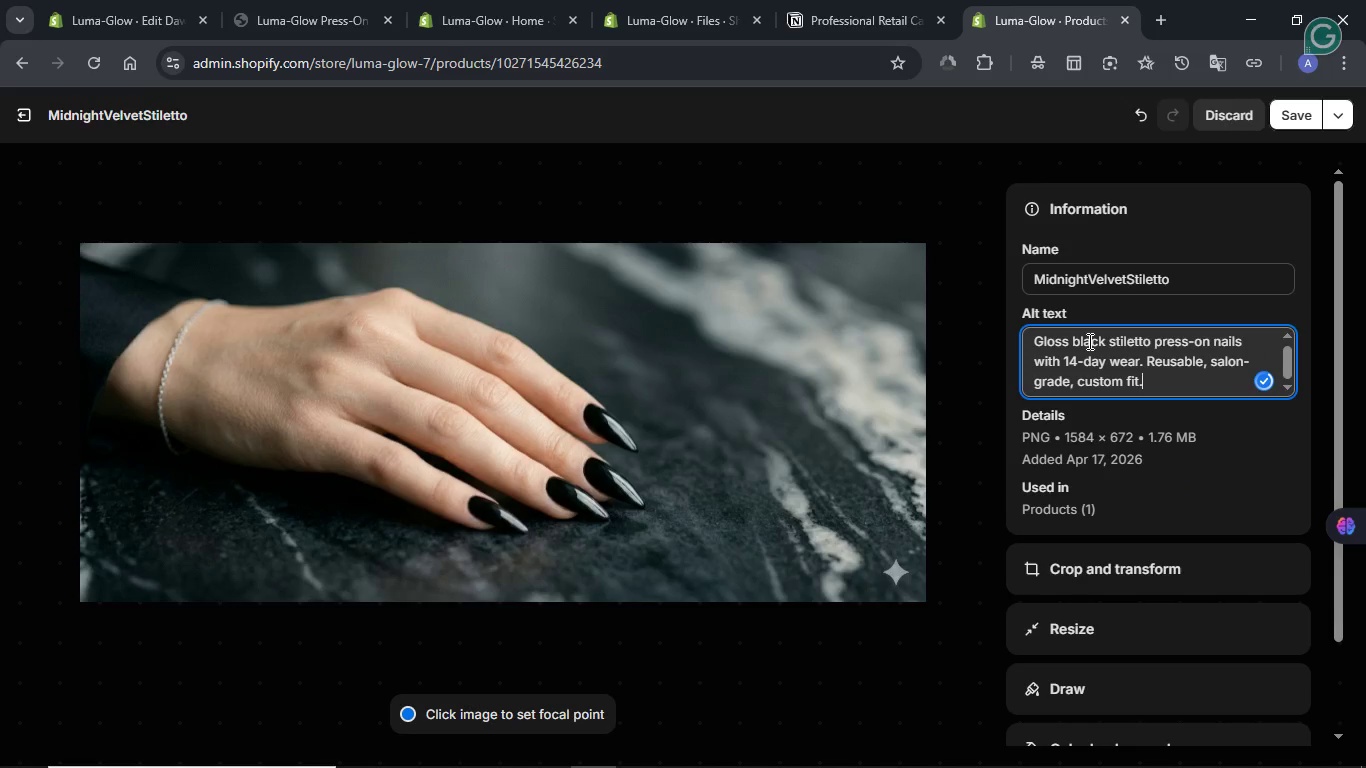 
left_click([1300, 113])
 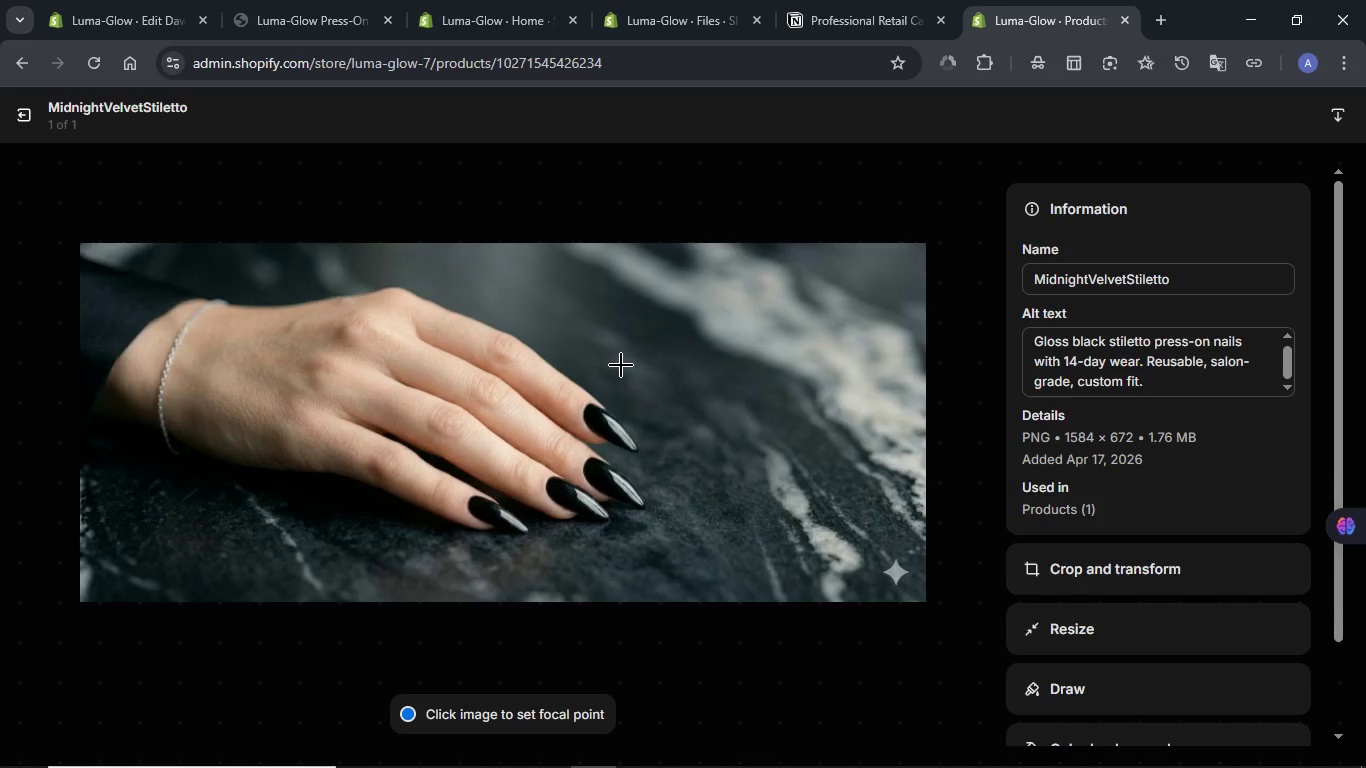 
wait(6.55)
 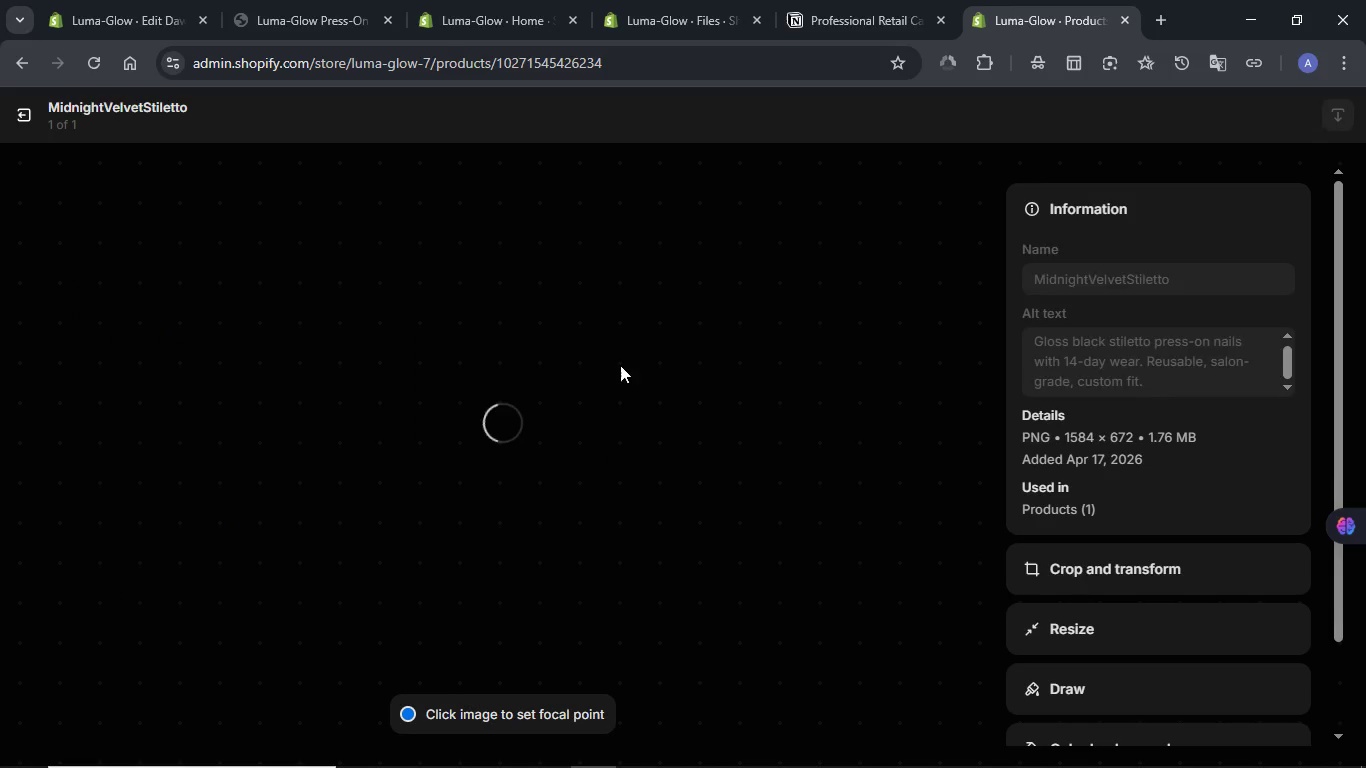 
left_click([27, 117])
 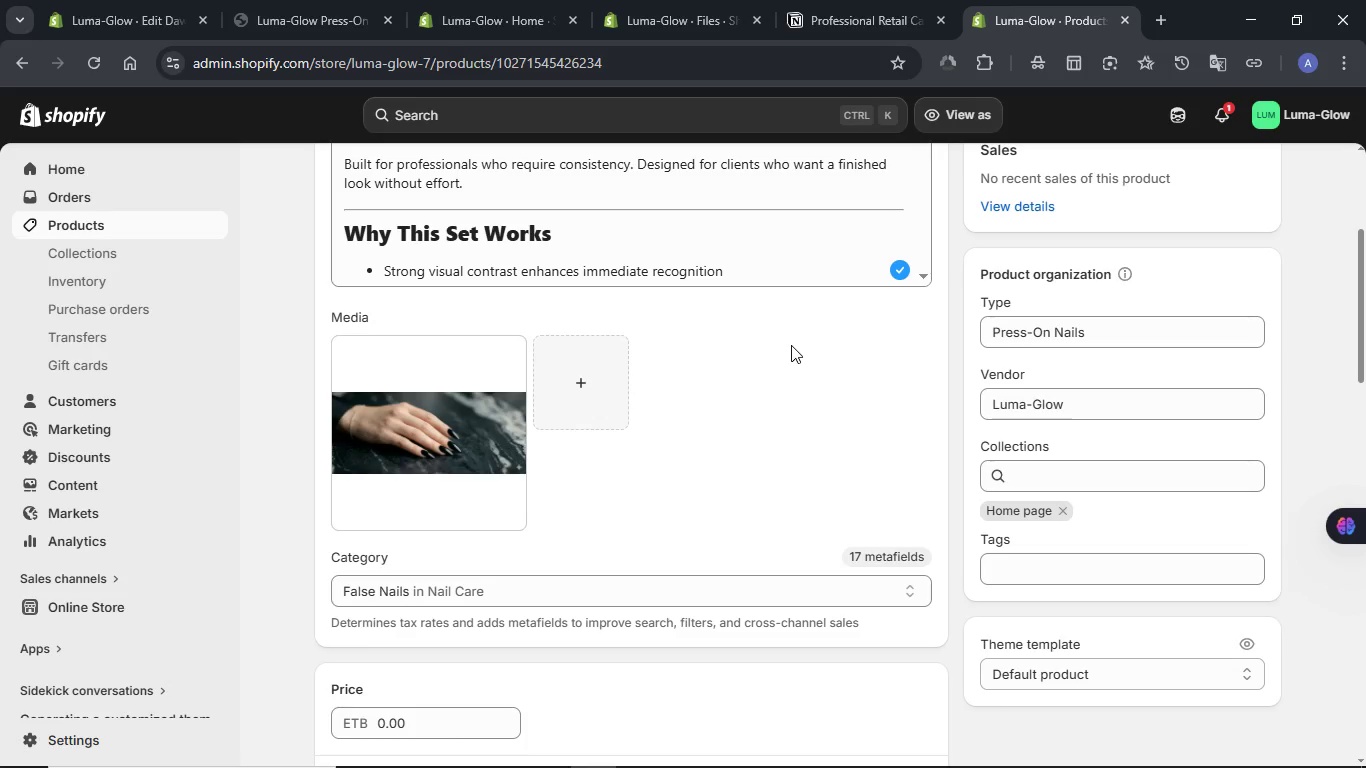 
scroll: coordinate [791, 345], scroll_direction: down, amount: 2.0
 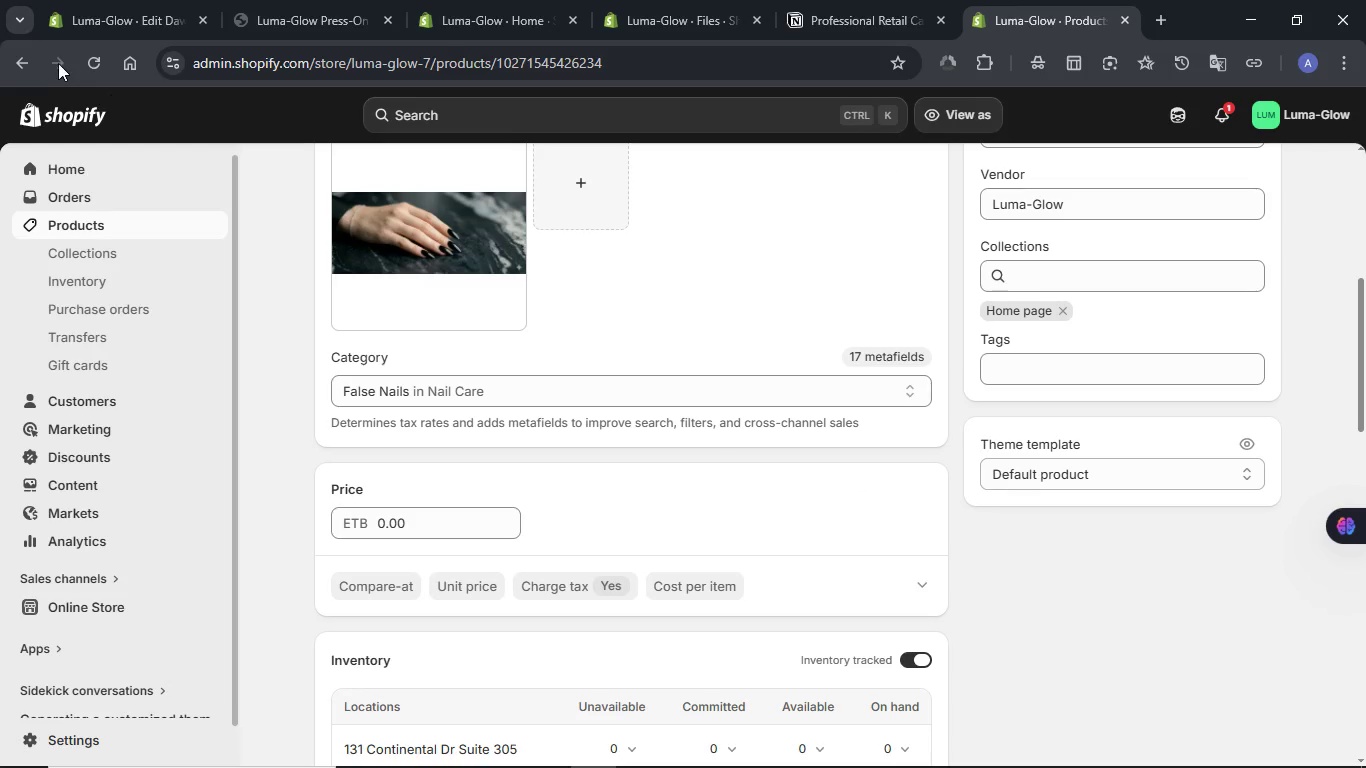 
left_click([89, 66])
 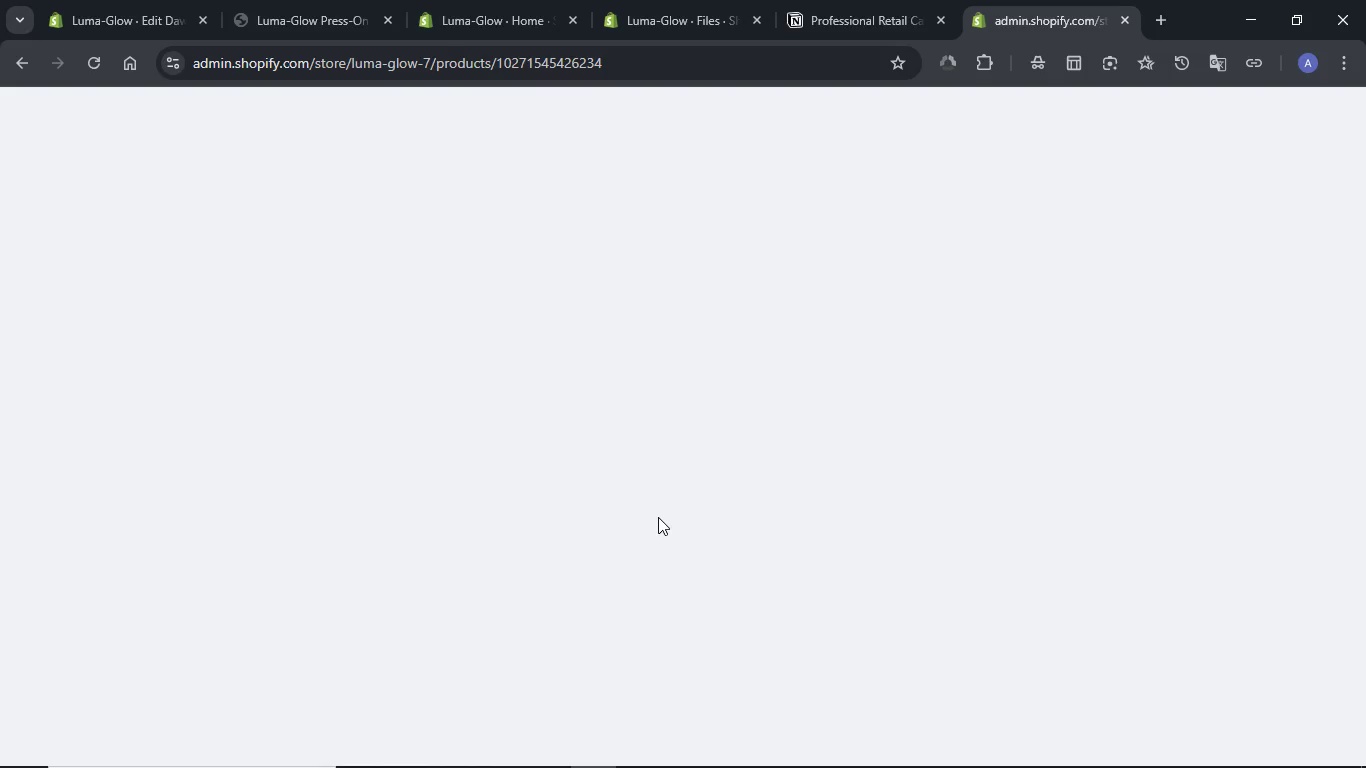 
left_click([821, 15])
 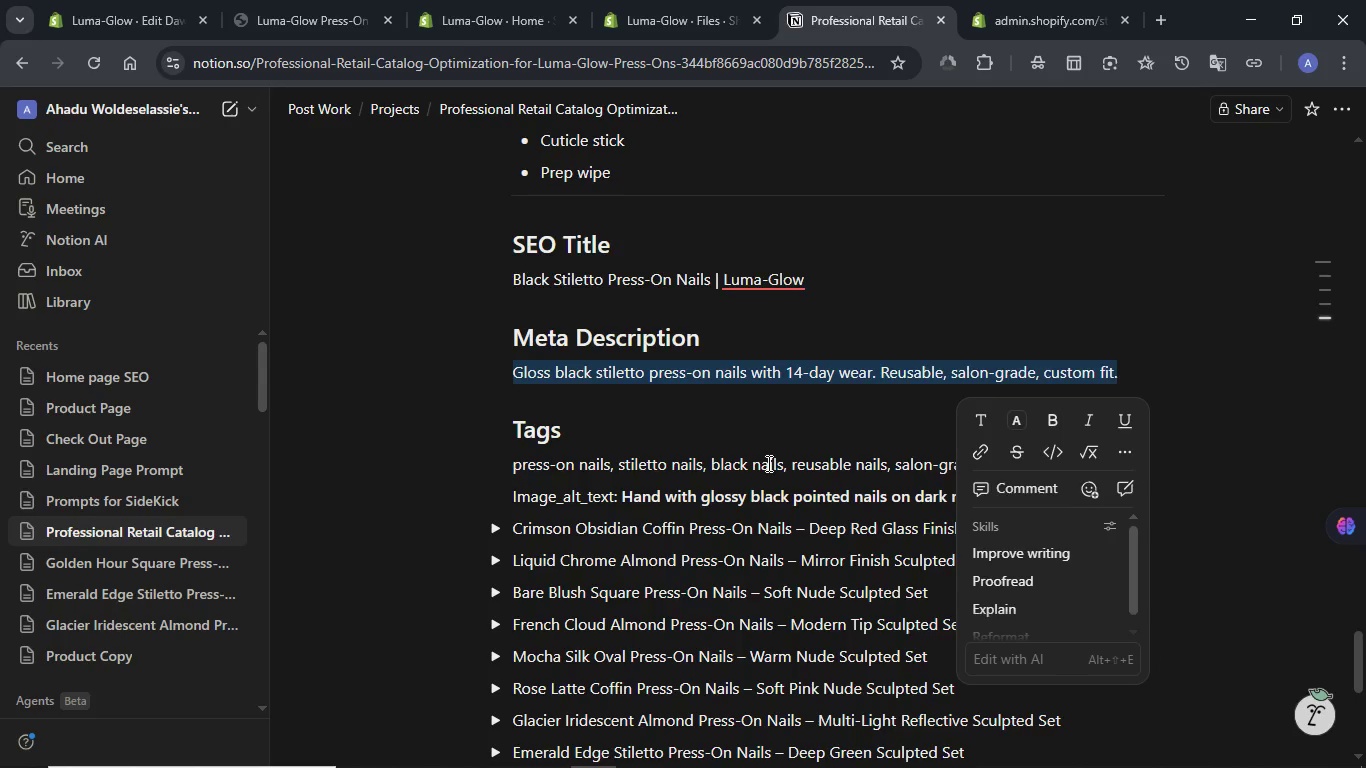 
scroll: coordinate [765, 462], scroll_direction: up, amount: 14.0
 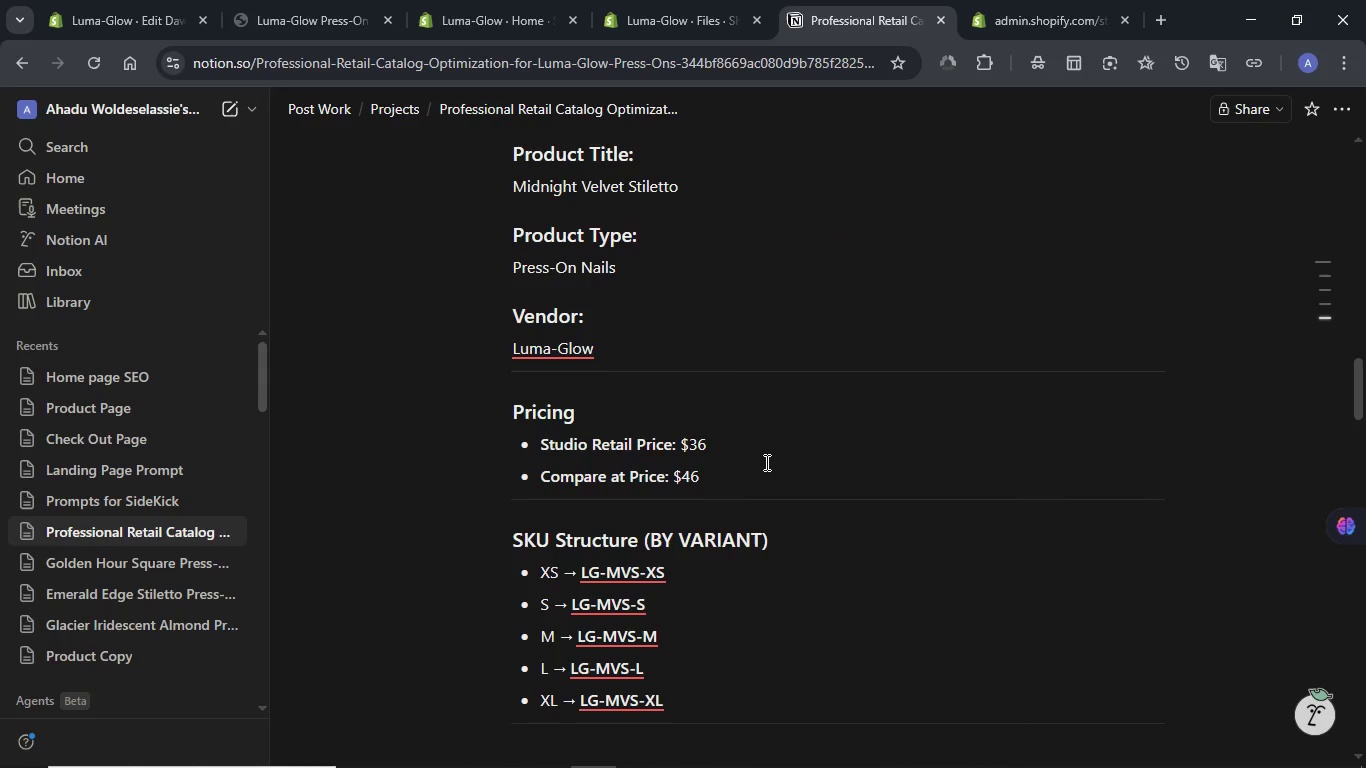 
wait(6.81)
 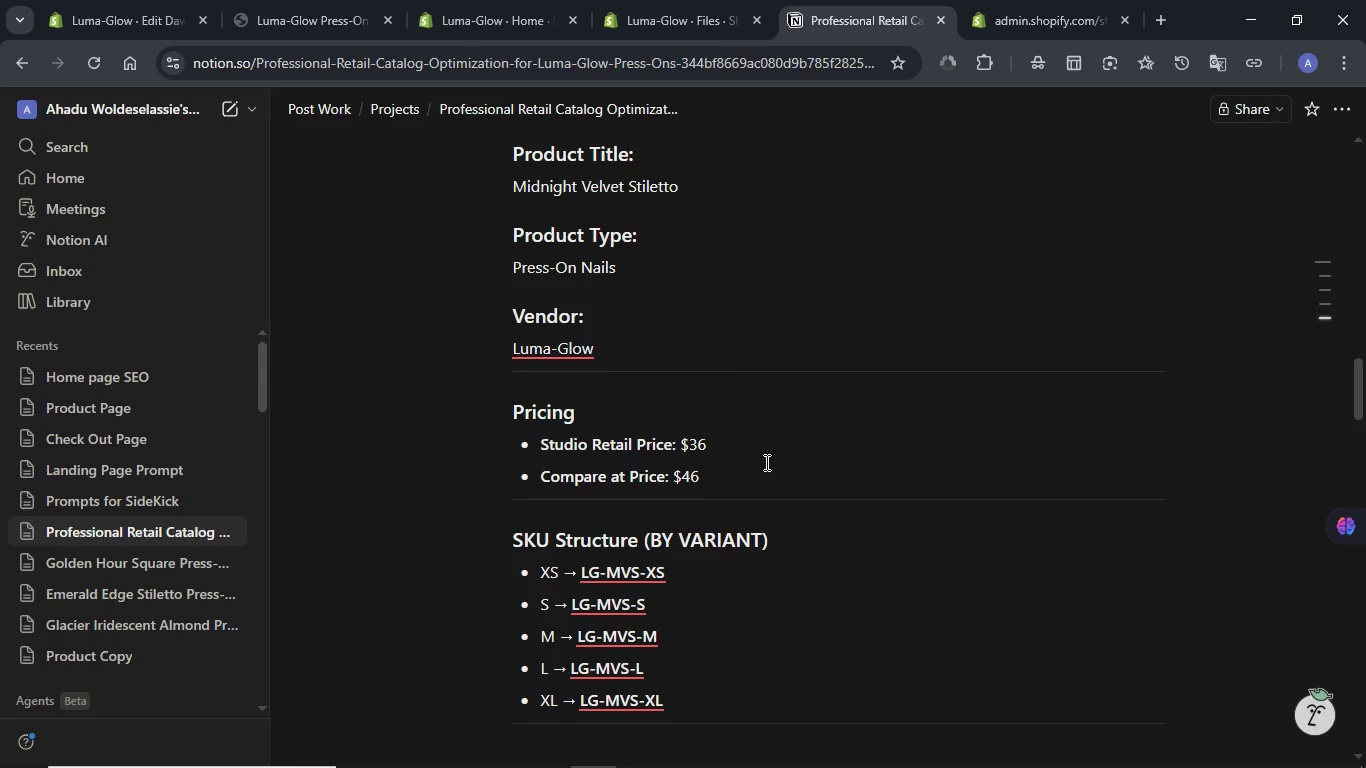 
left_click([653, 2])
 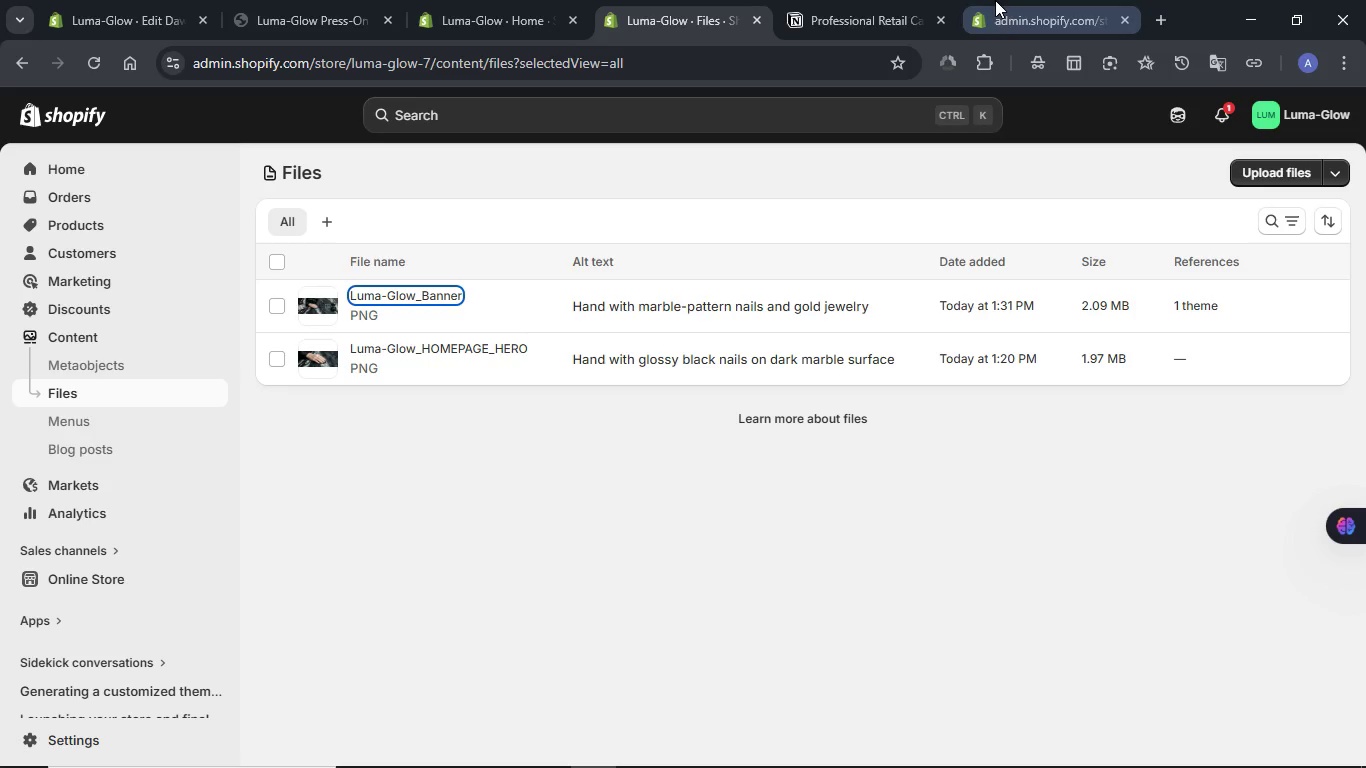 
left_click([995, 0])
 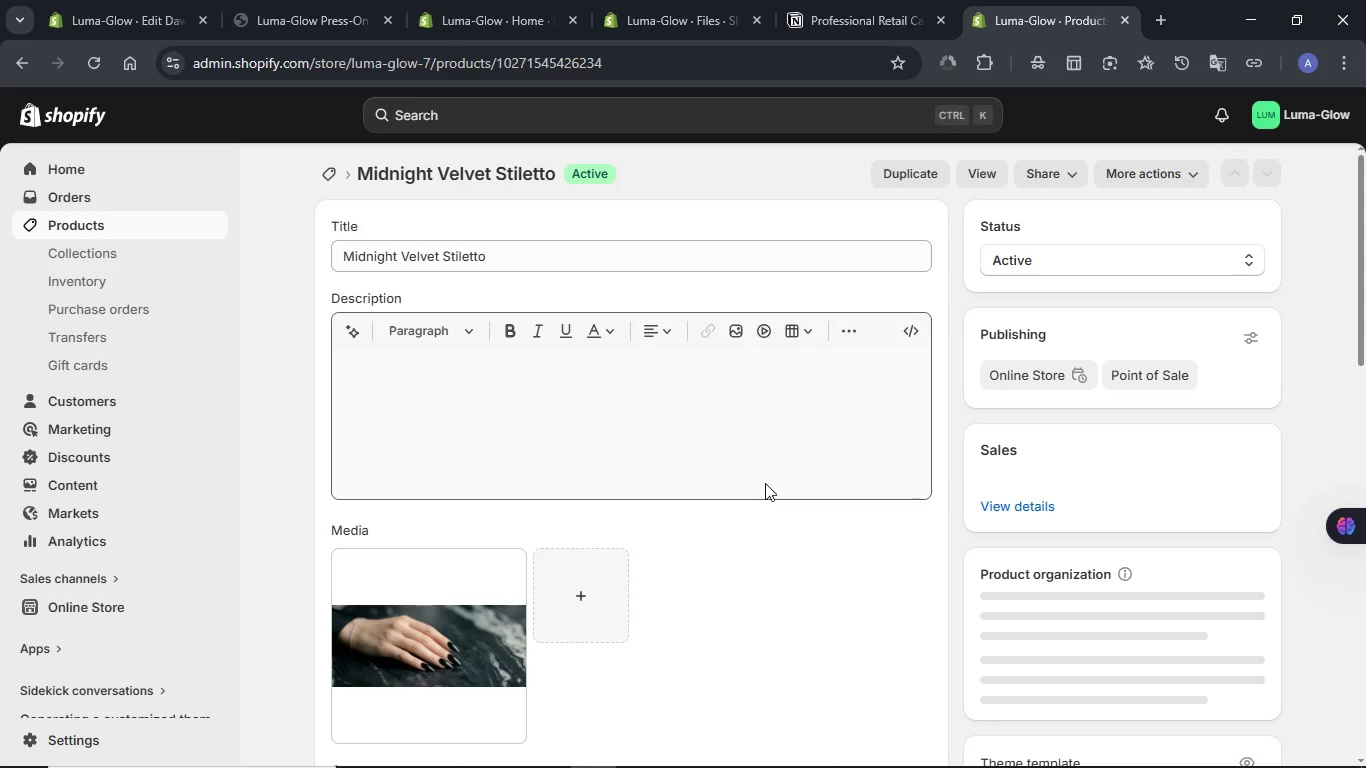 
wait(15.41)
 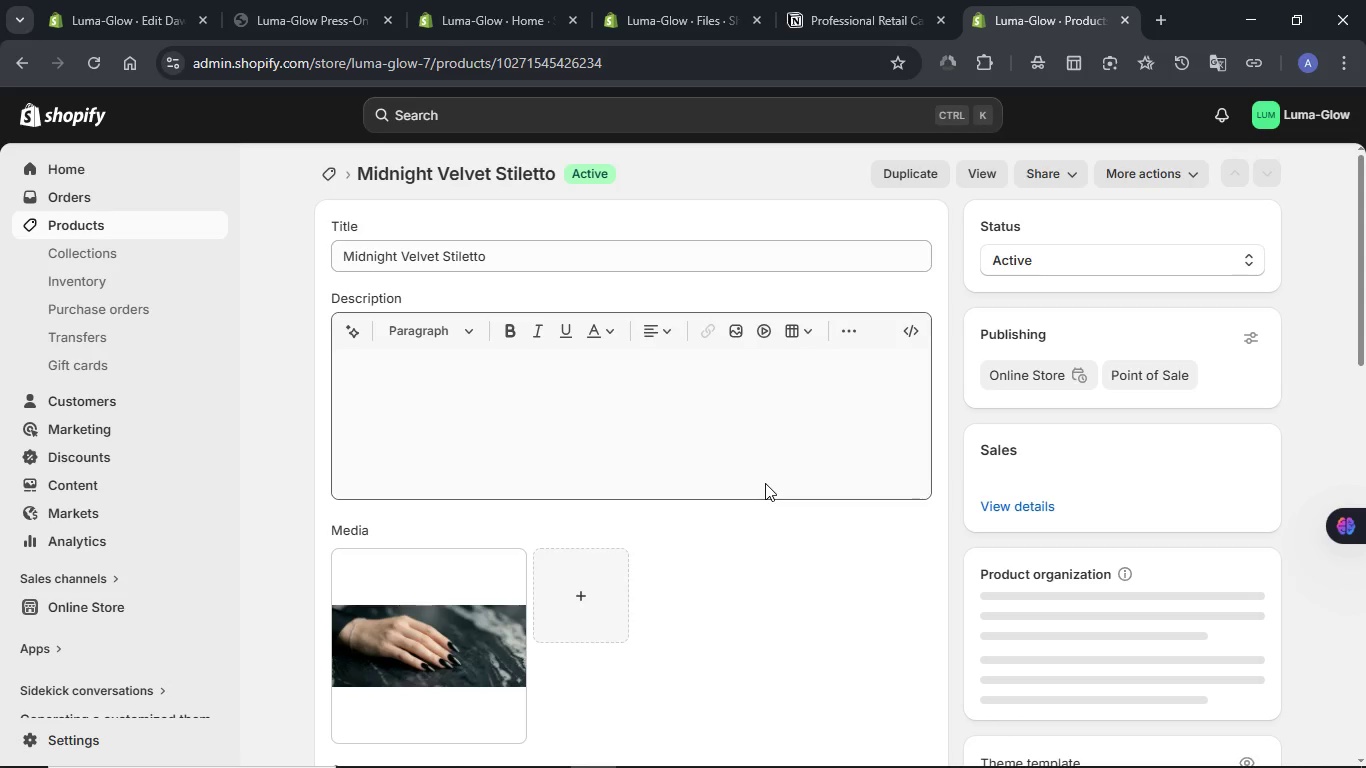 
scroll: coordinate [711, 540], scroll_direction: down, amount: 9.0
 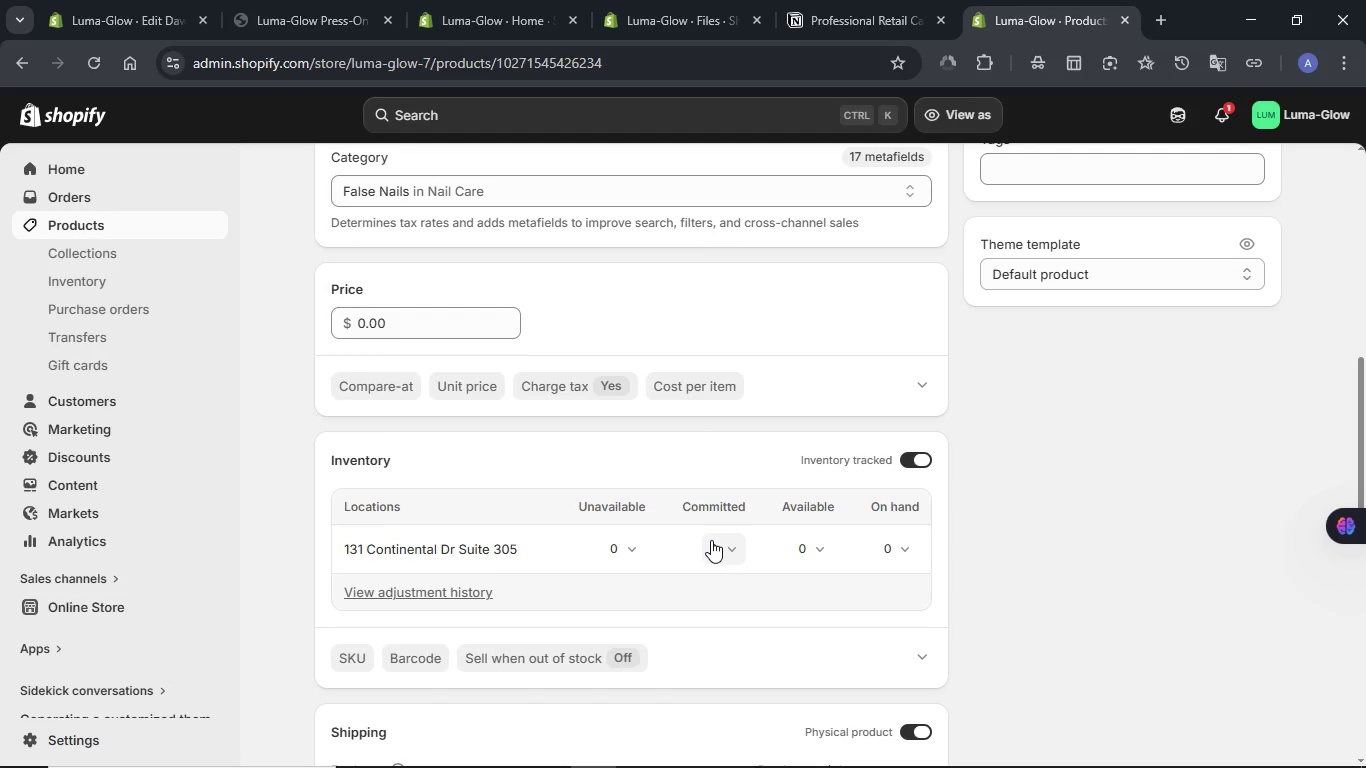 
scroll: coordinate [711, 540], scroll_direction: down, amount: 4.0
 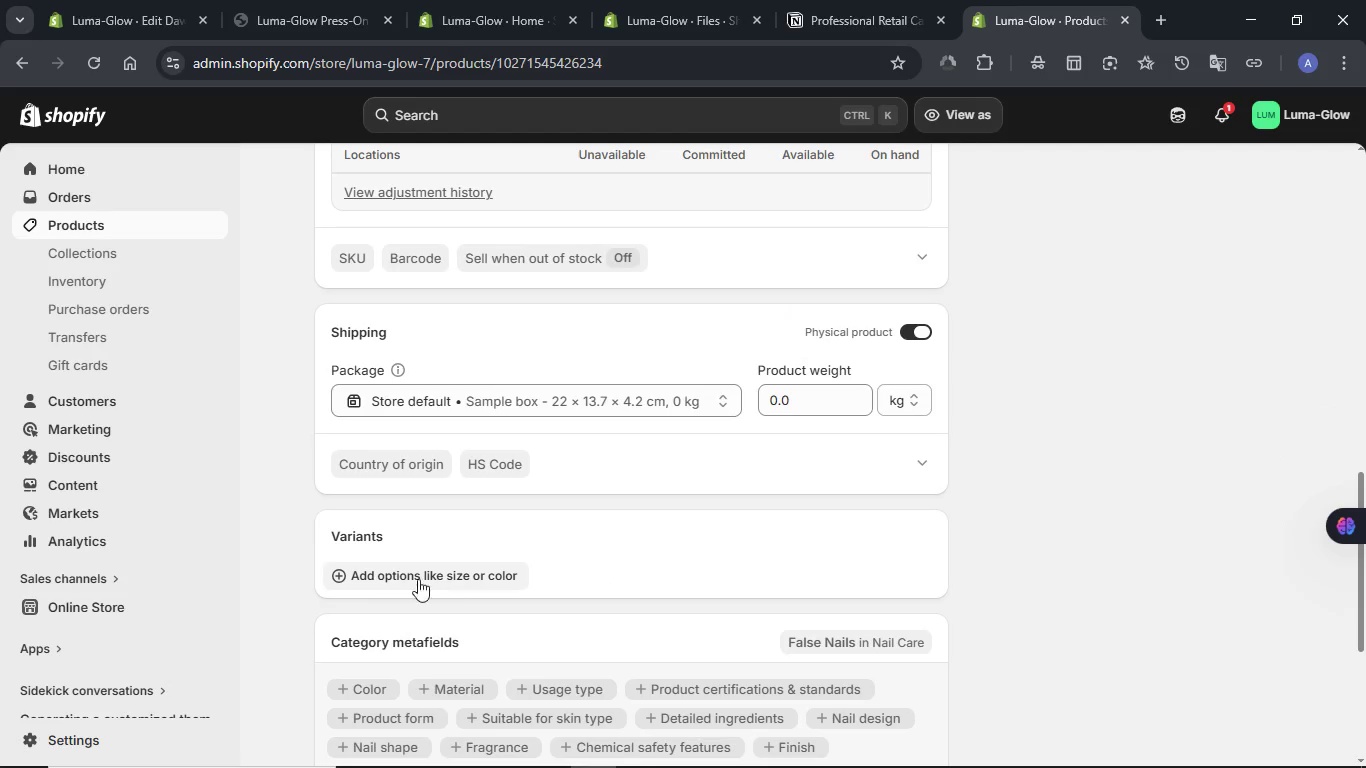 
left_click([386, 579])
 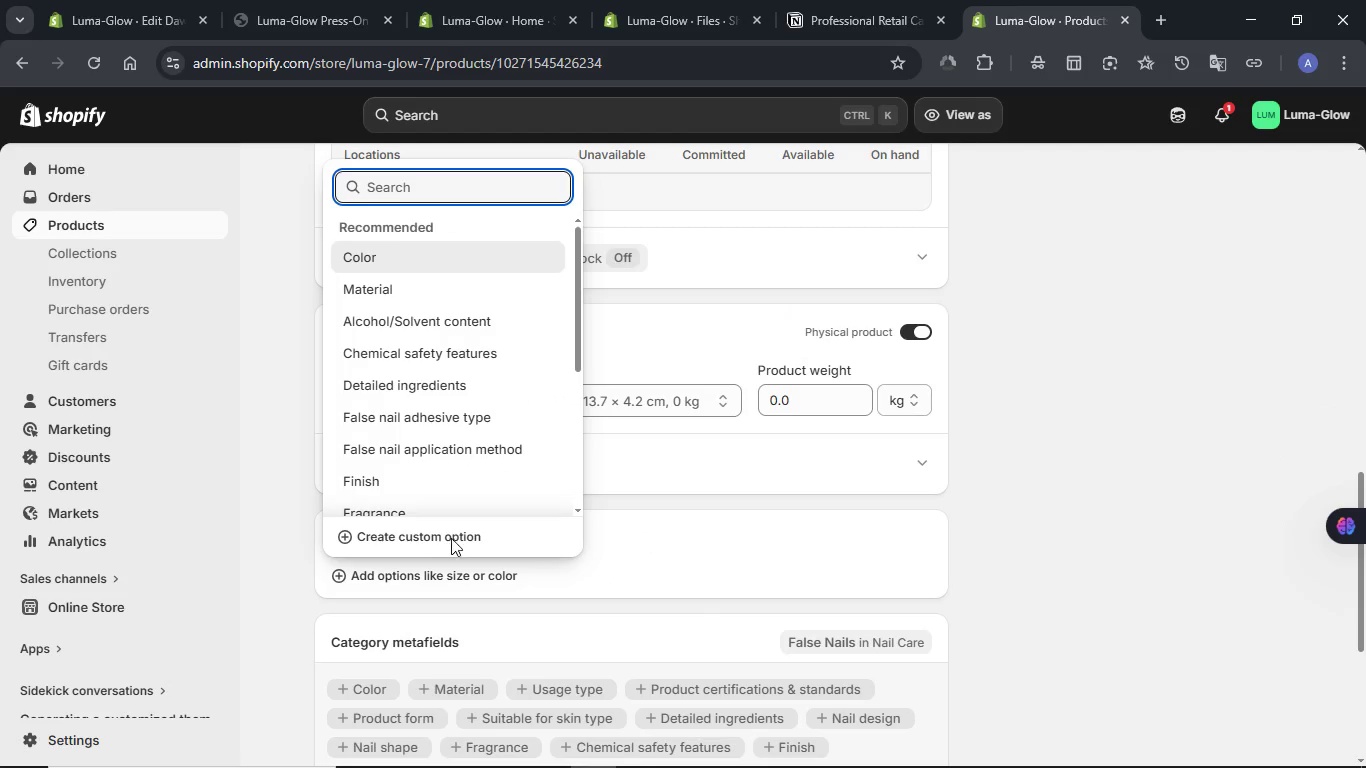 
left_click([435, 538])
 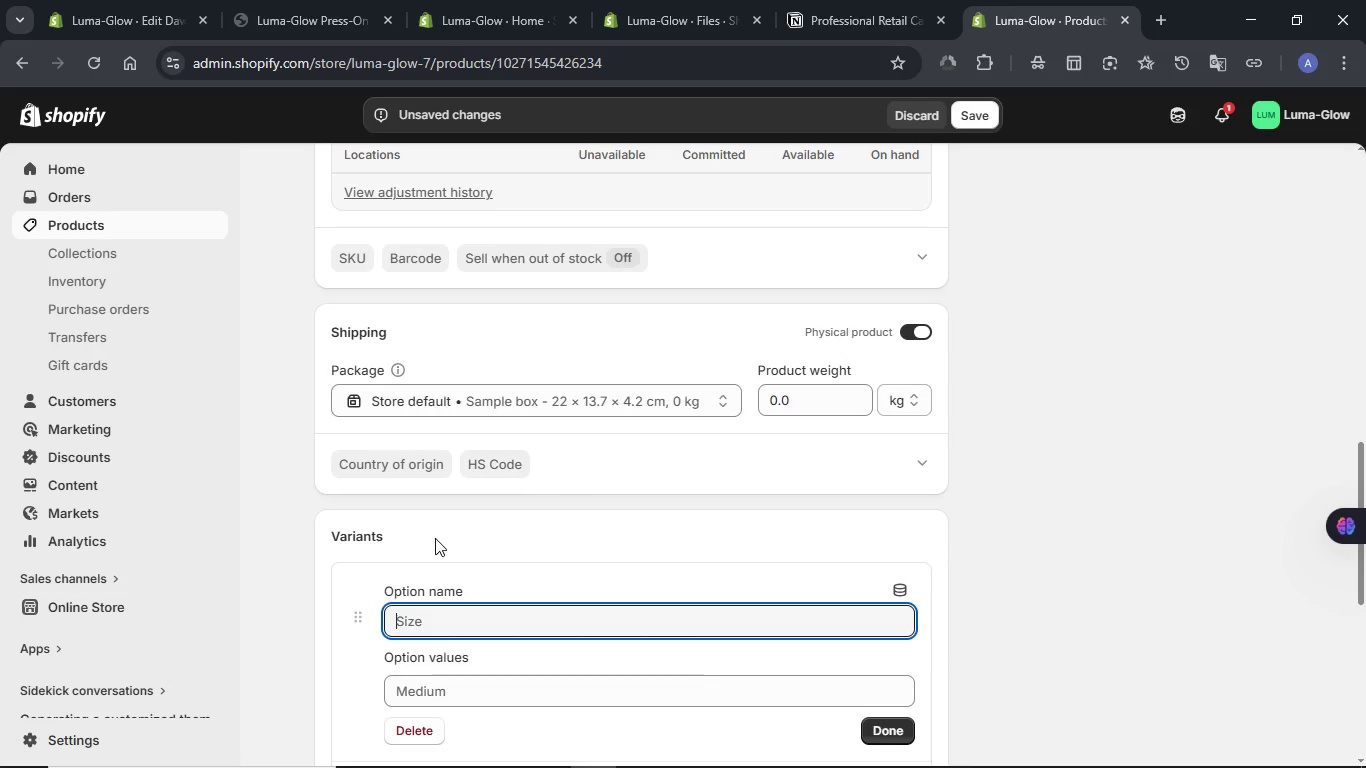 
type(Size)
 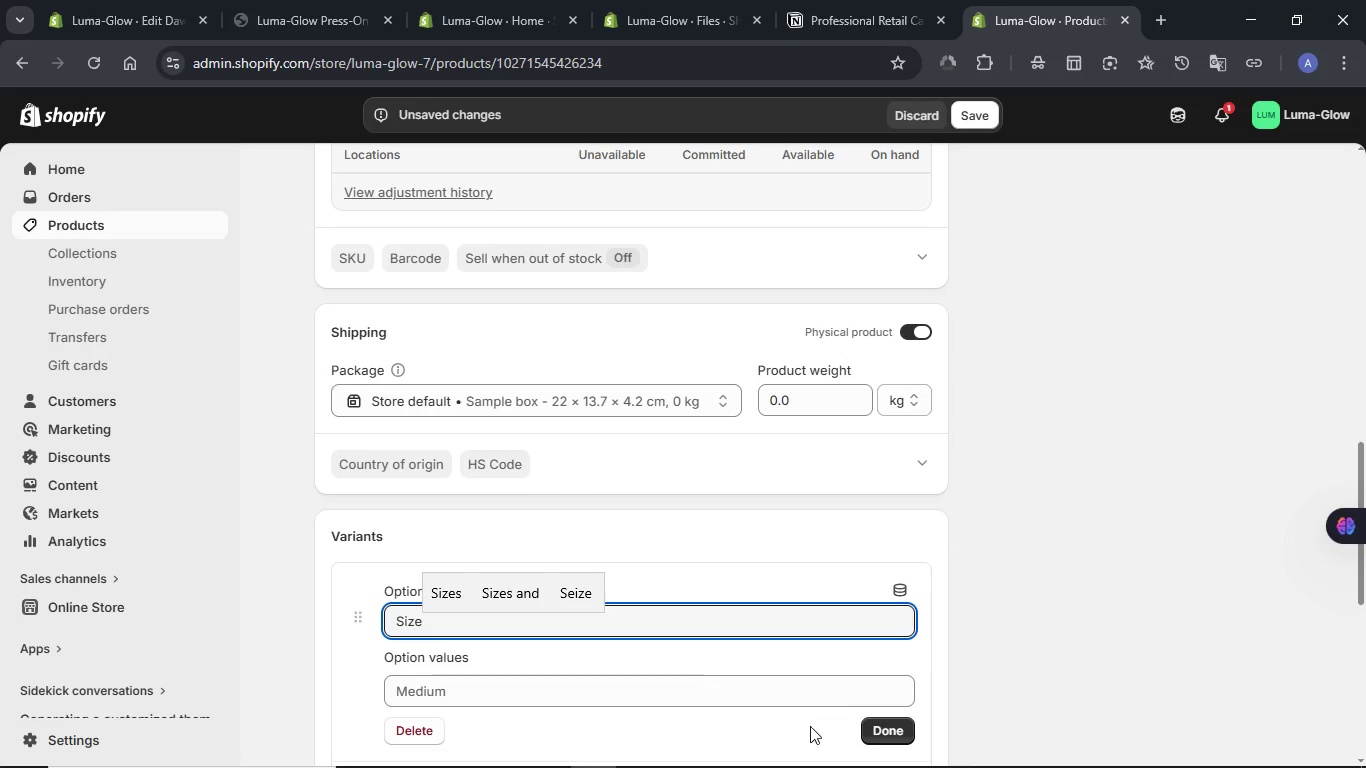 
left_click([900, 733])
 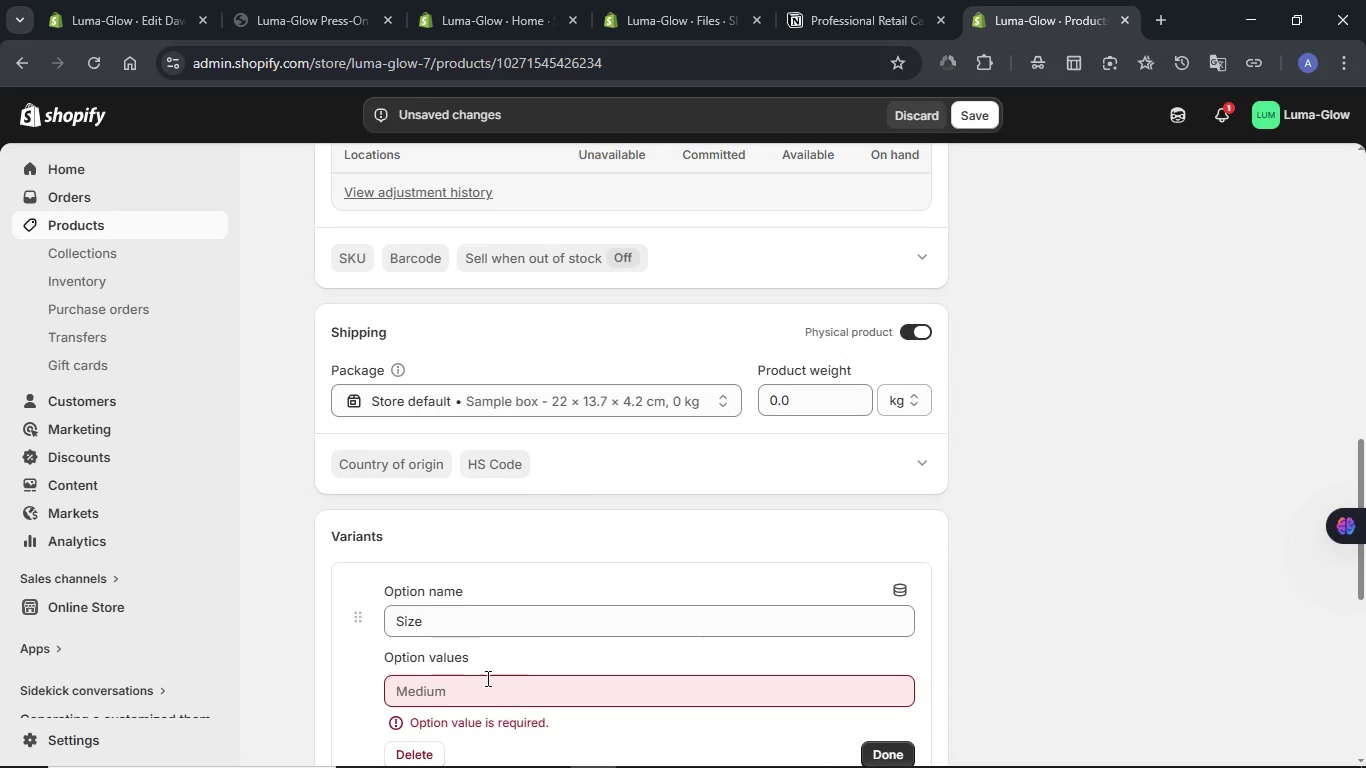 
left_click([472, 687])
 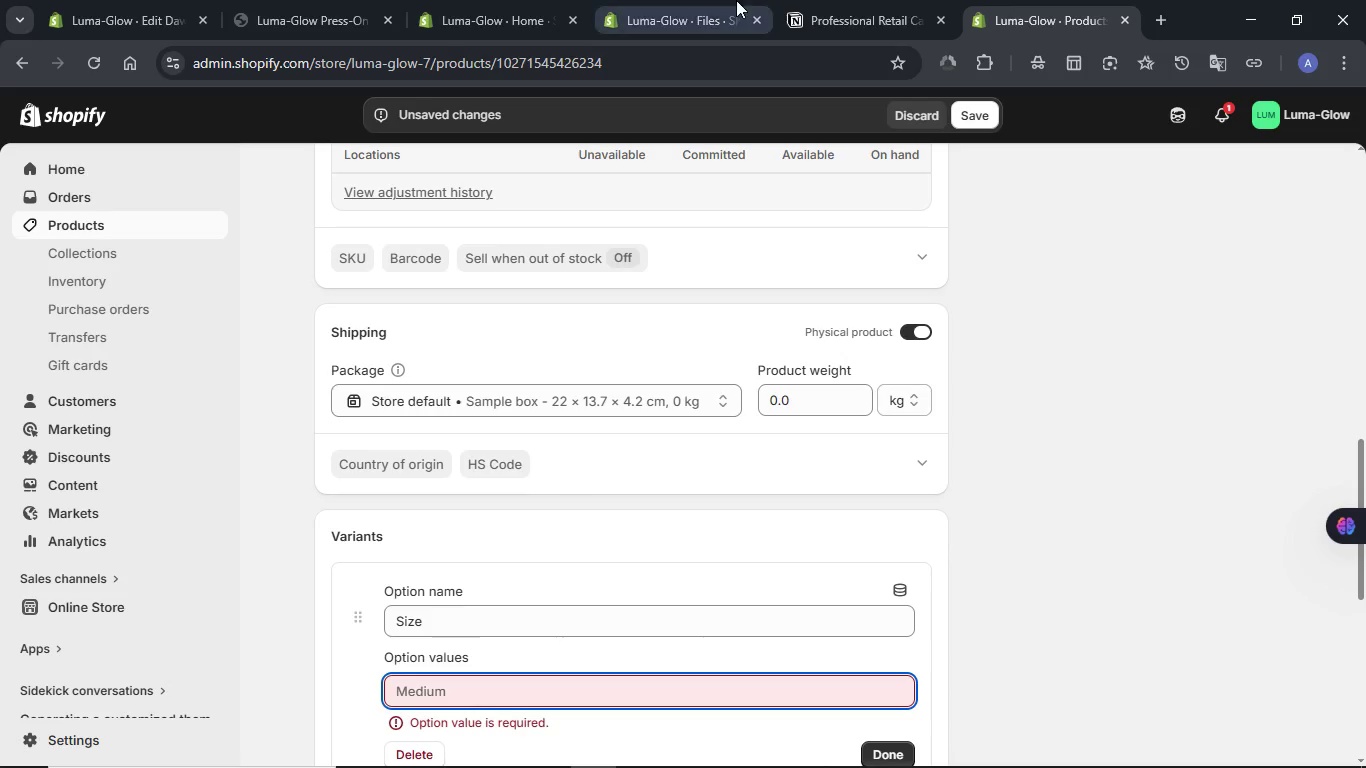 
left_click([827, 0])
 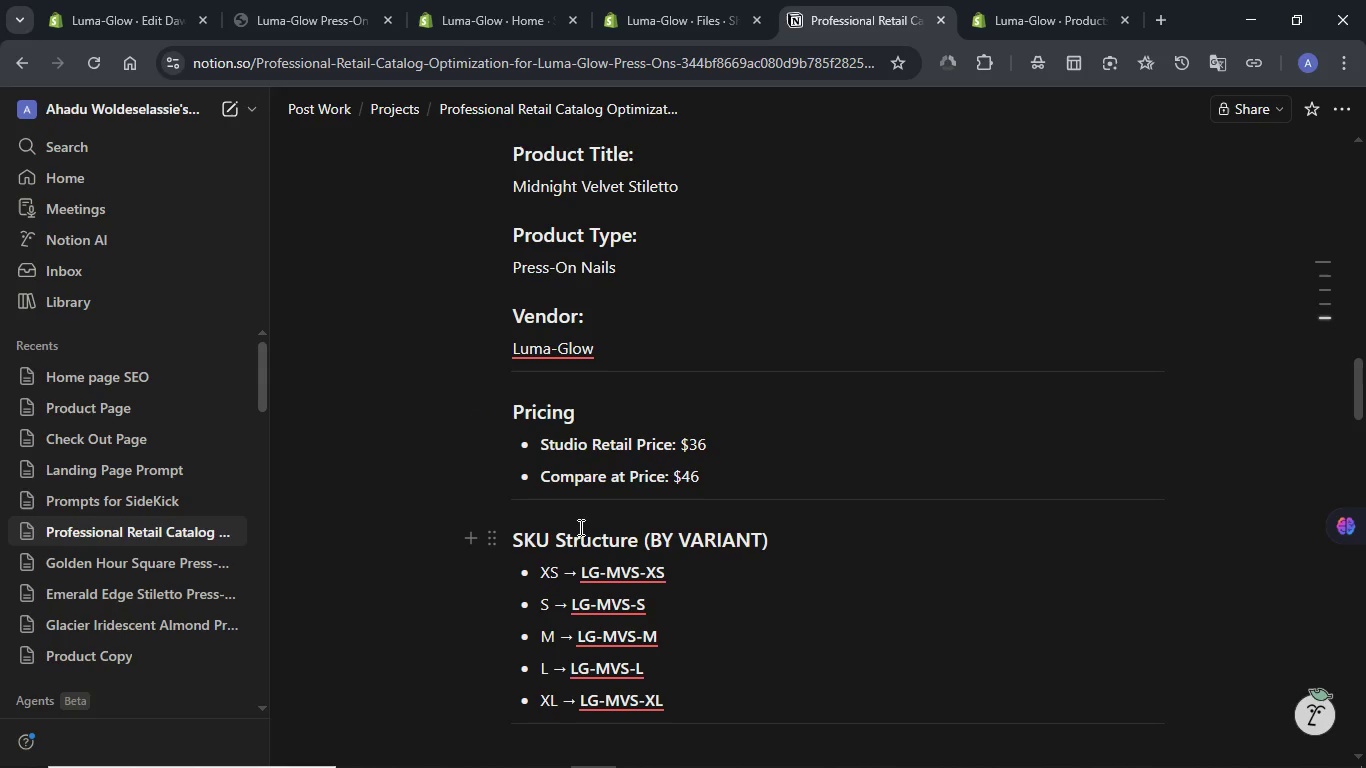 
wait(23.38)
 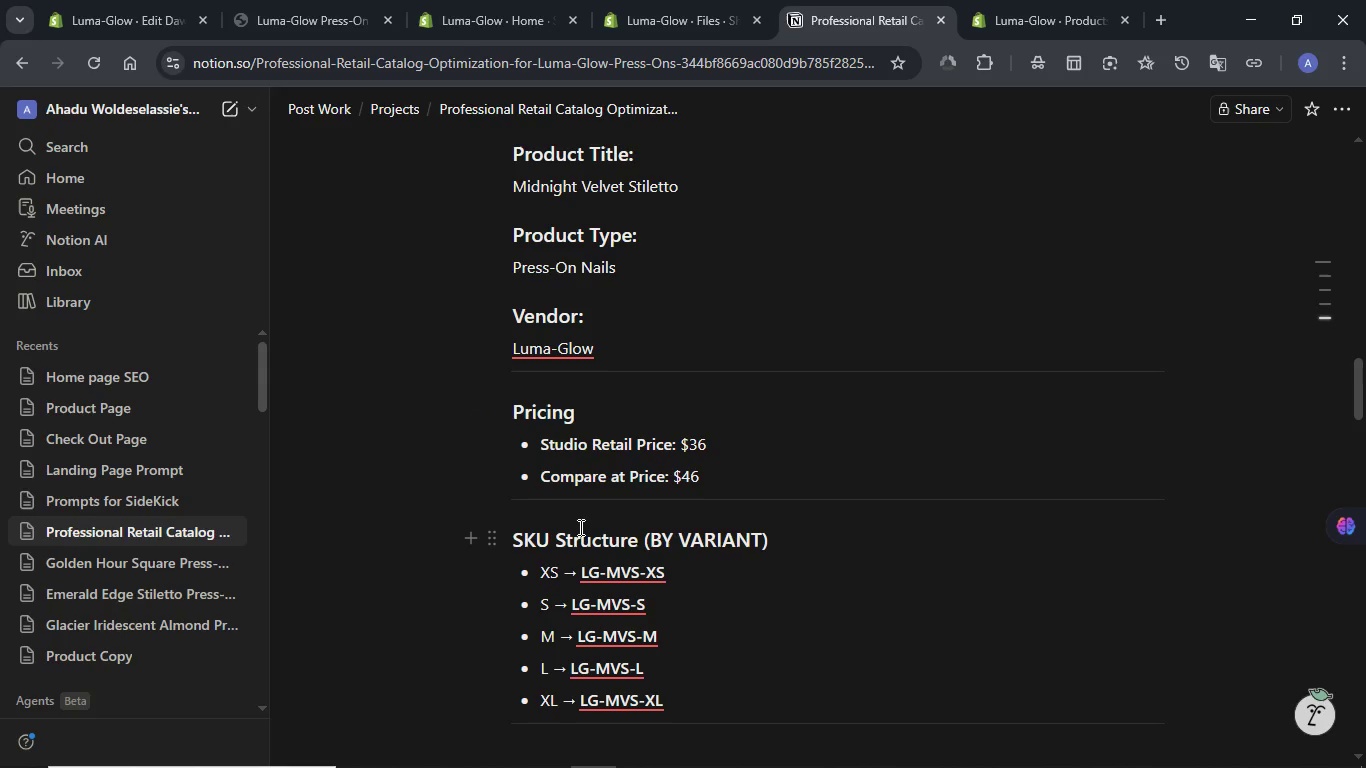 
left_click([660, 0])
 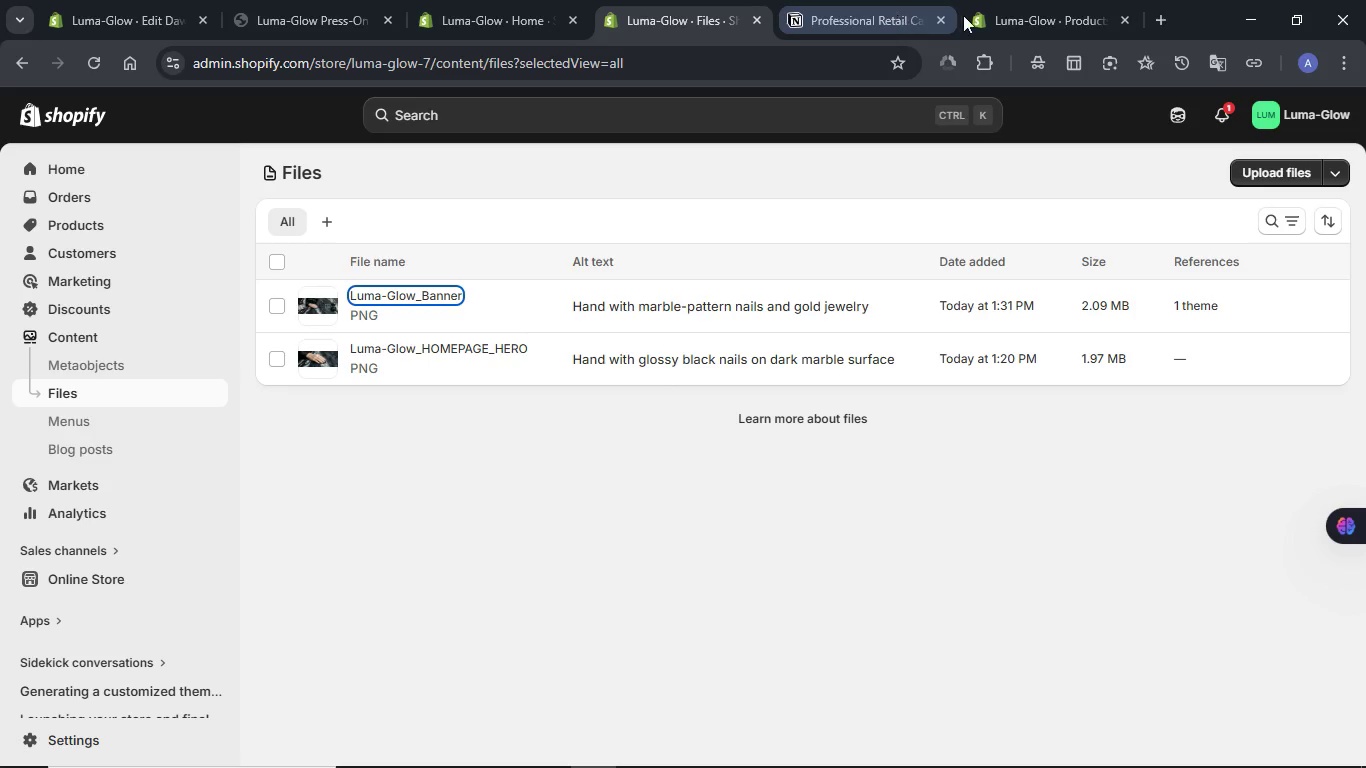 
left_click([1029, 14])
 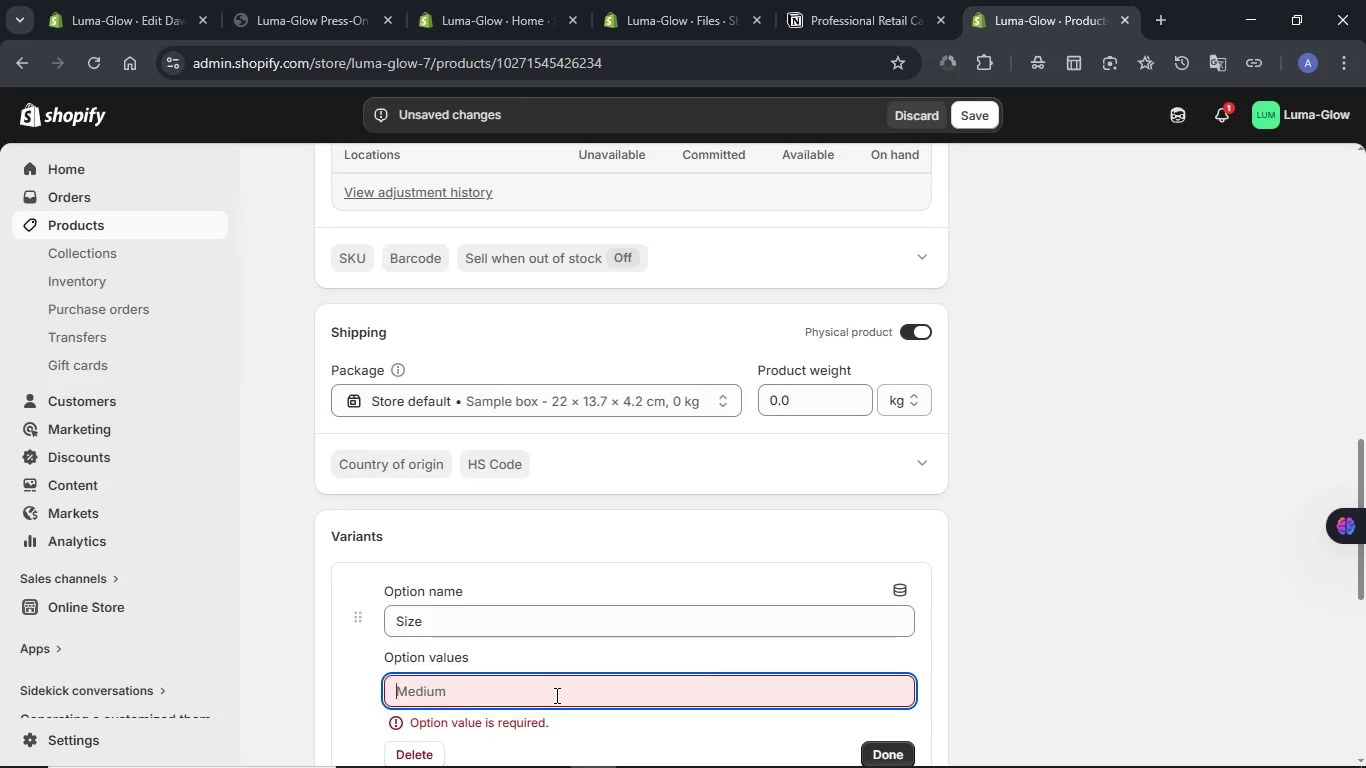 
type(XS)
key(NumpadEnter)
type(S)
key(NumpadEnter)
type(M)
key(Backspace)
key(NumpadEnter)
 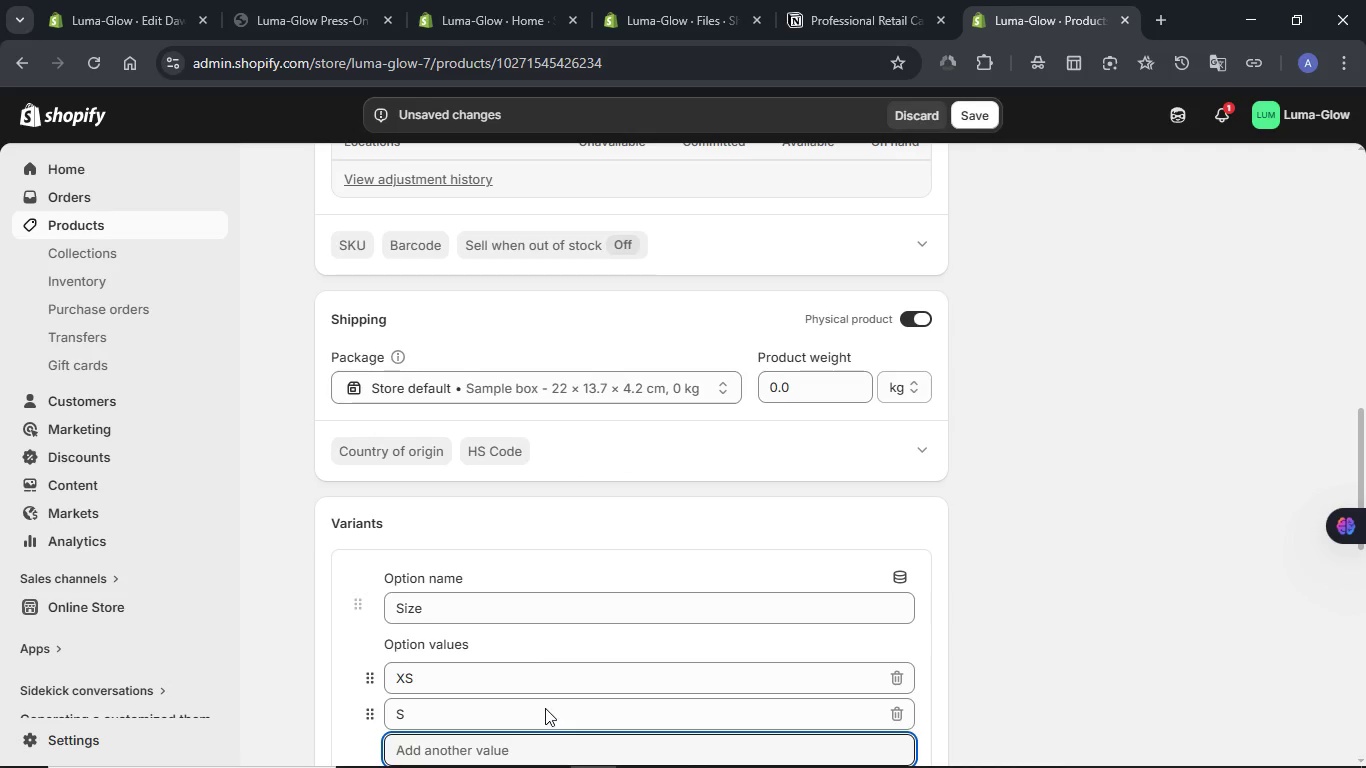 
scroll: coordinate [542, 629], scroll_direction: down, amount: 1.0
 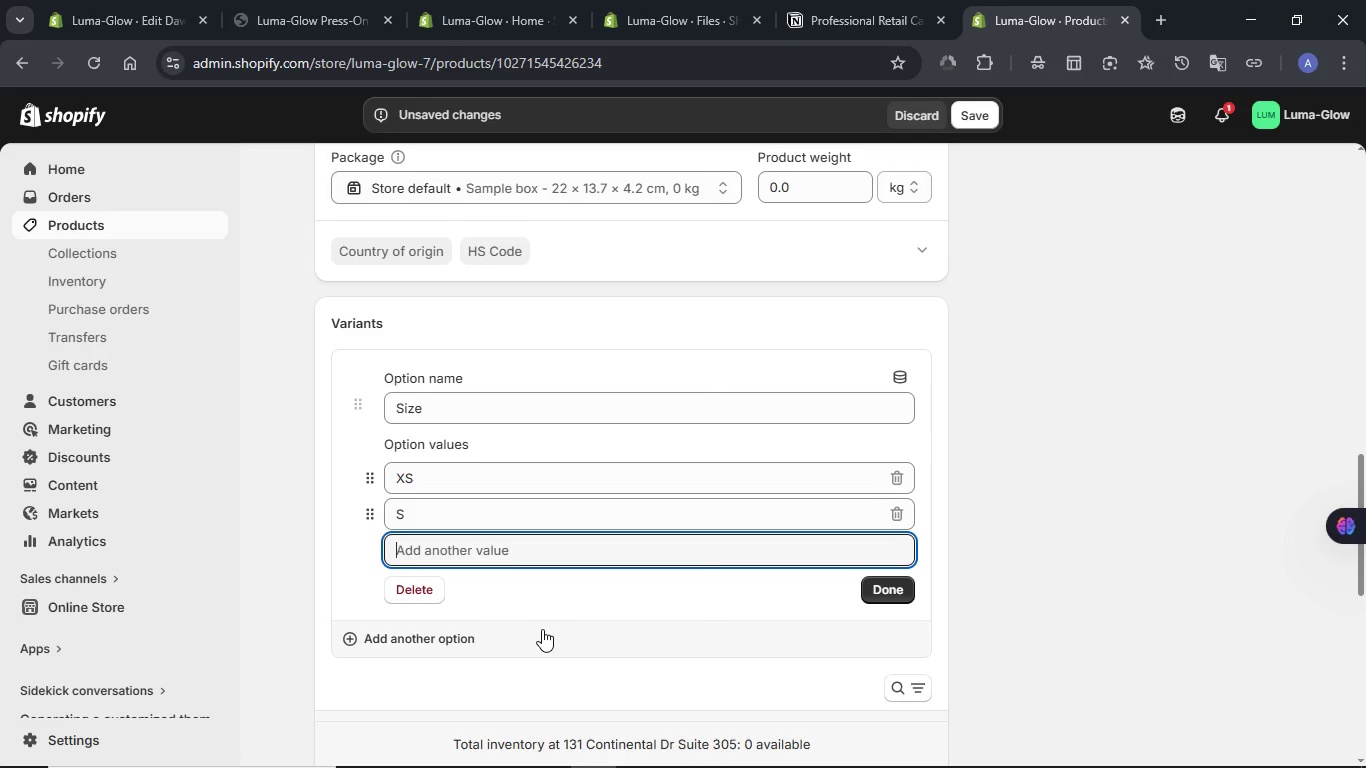 
key(M)
 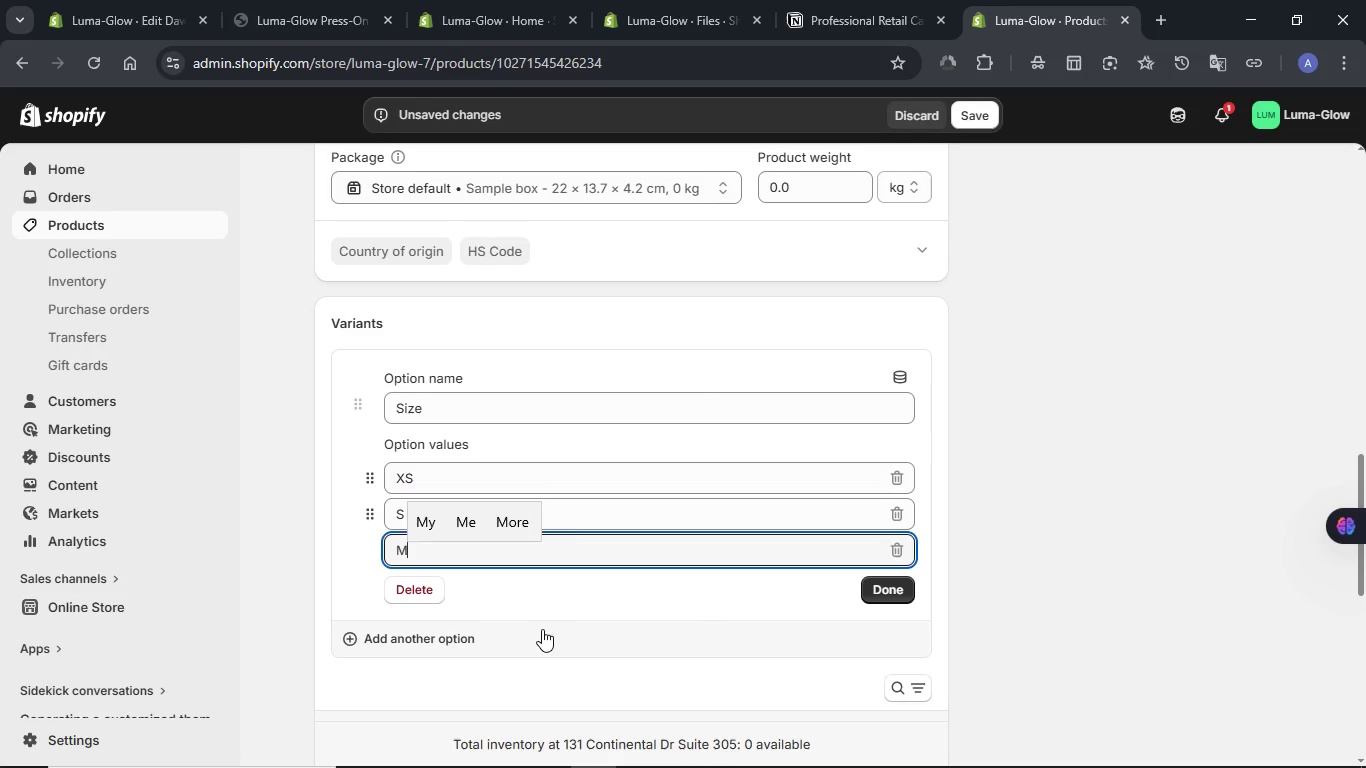 
key(NumpadEnter)
 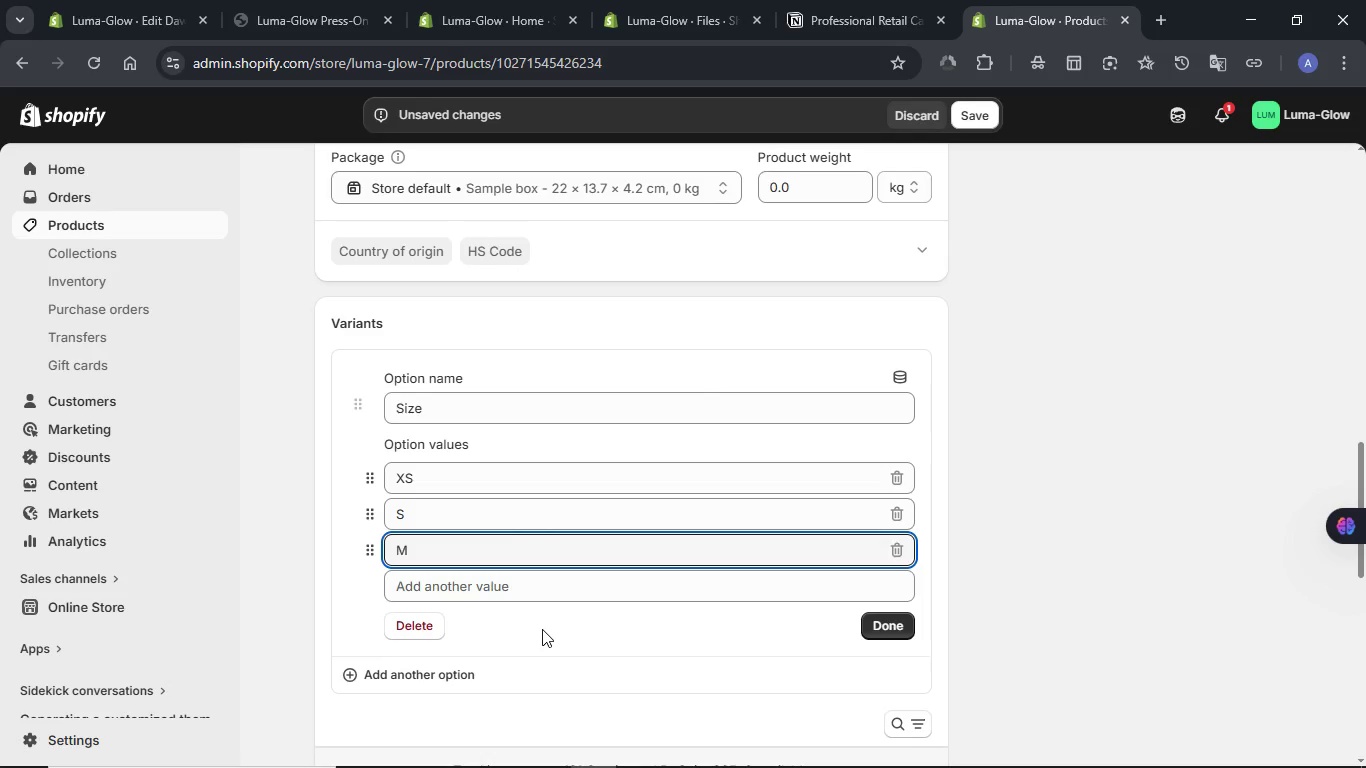 
key(L)
 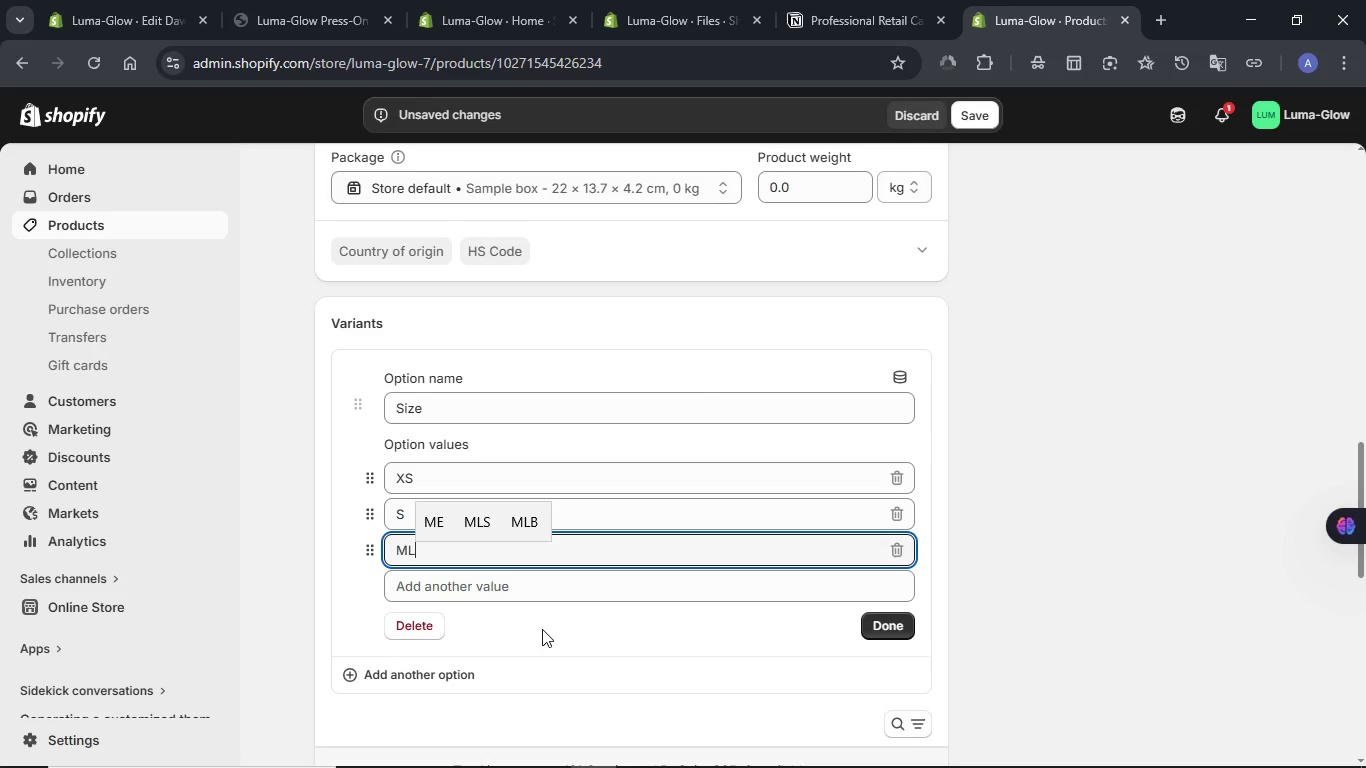 
key(NumpadEnter)
 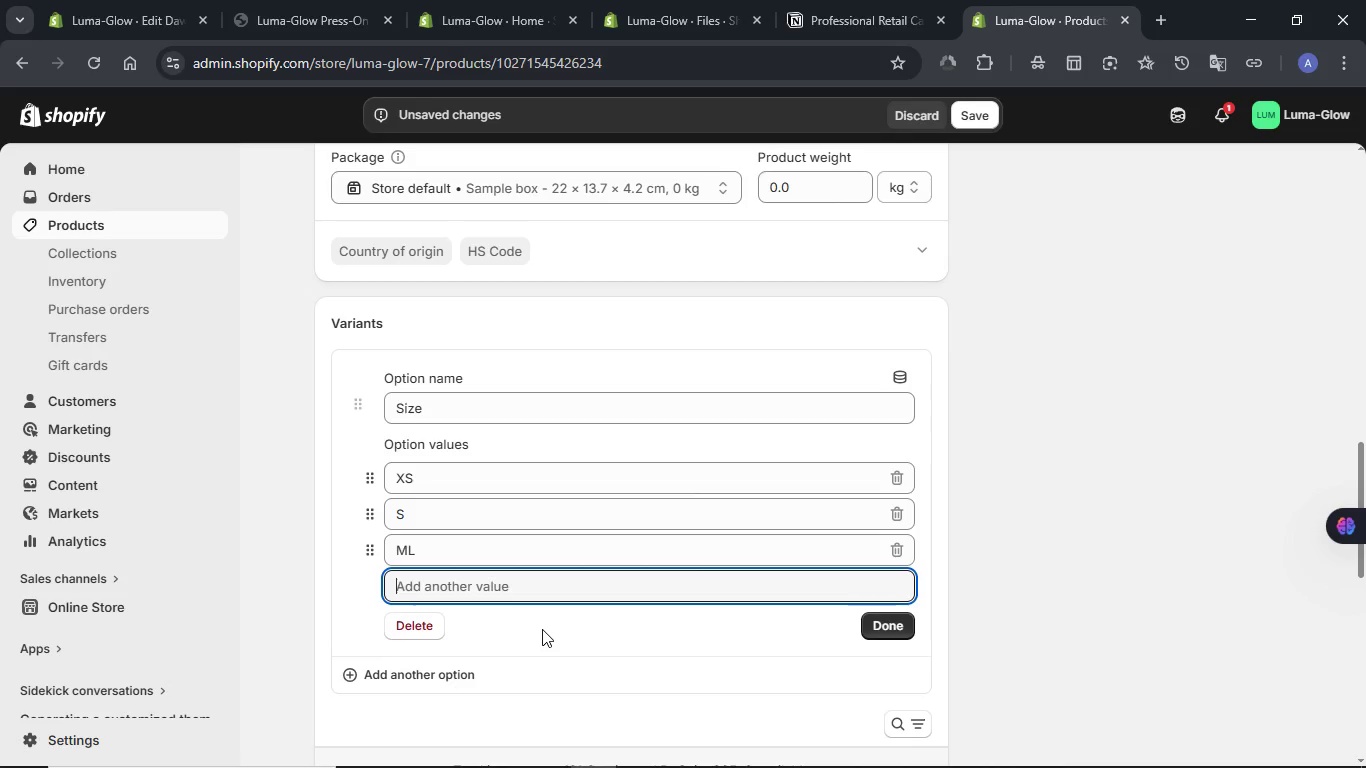 
key(Backspace)
 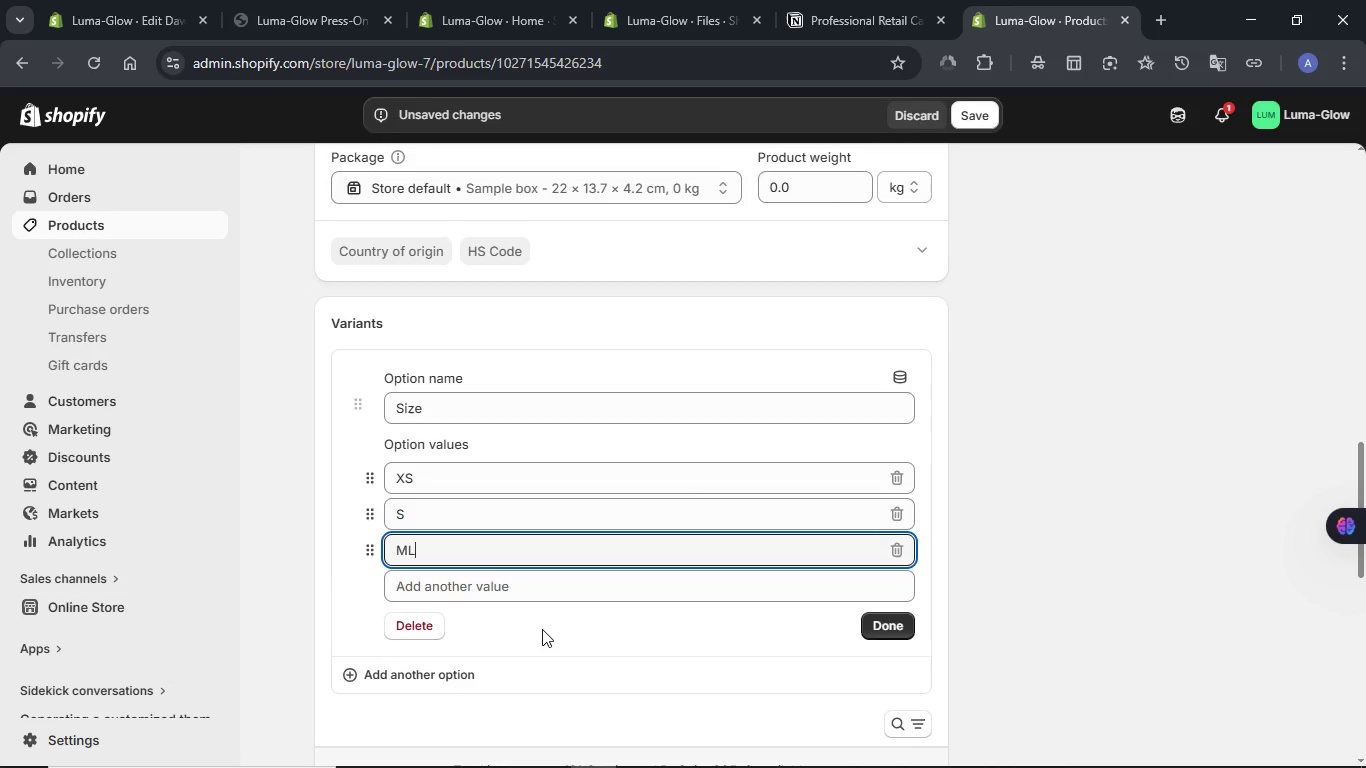 
key(Backspace)
 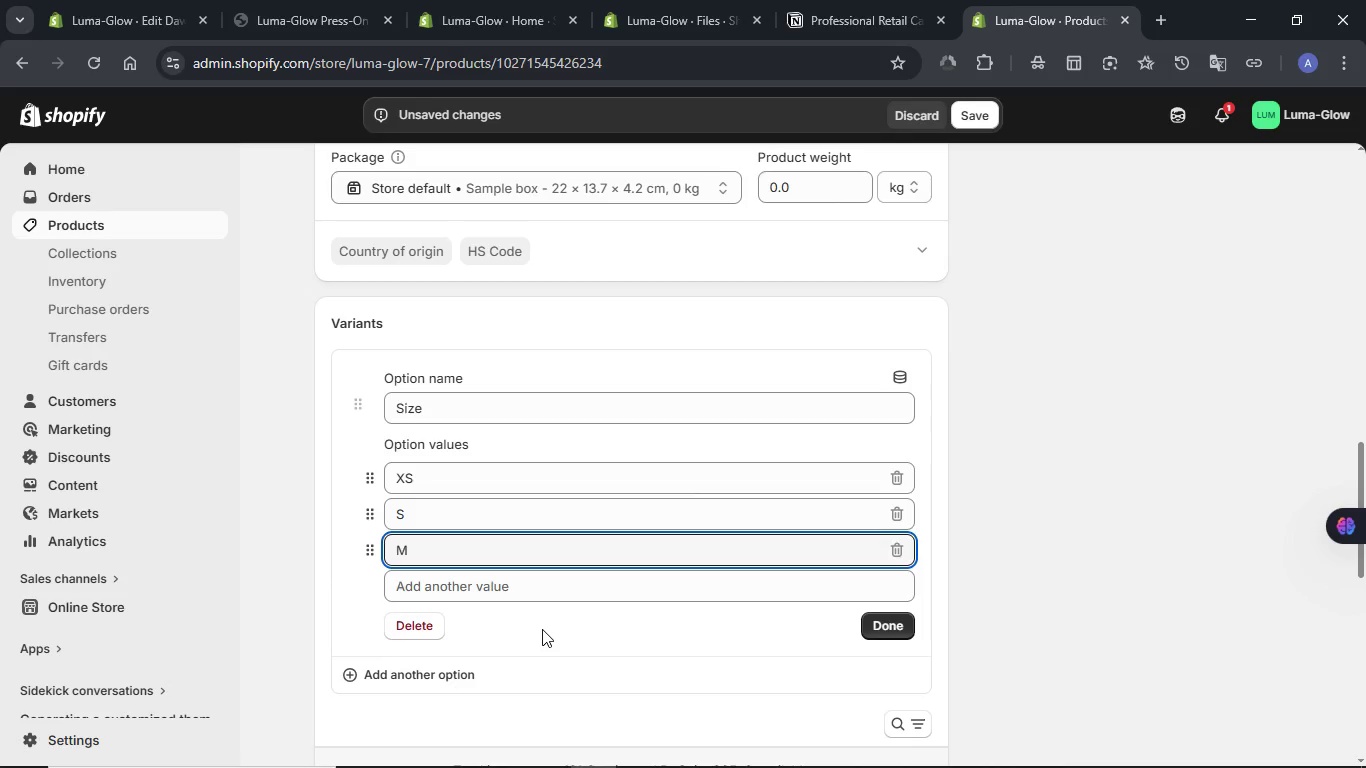 
key(Enter)
 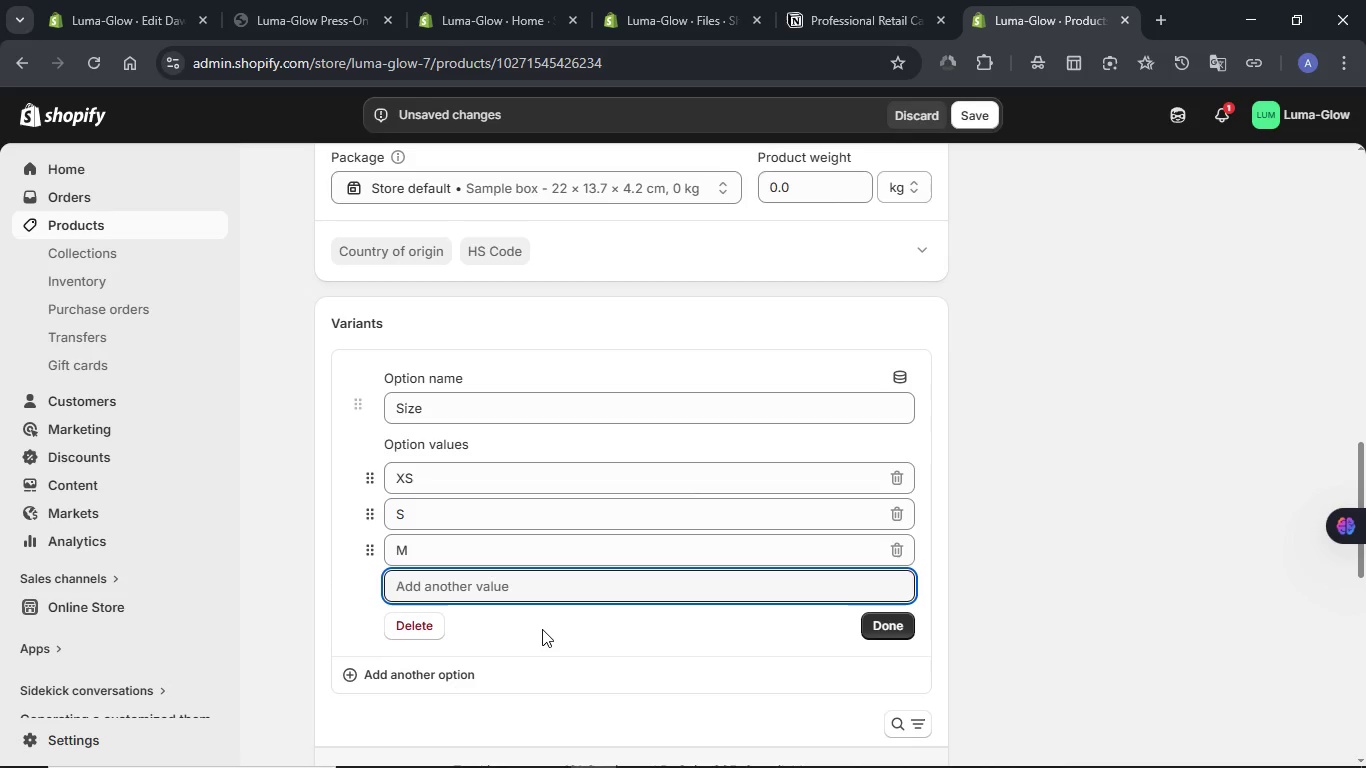 
key(L)
 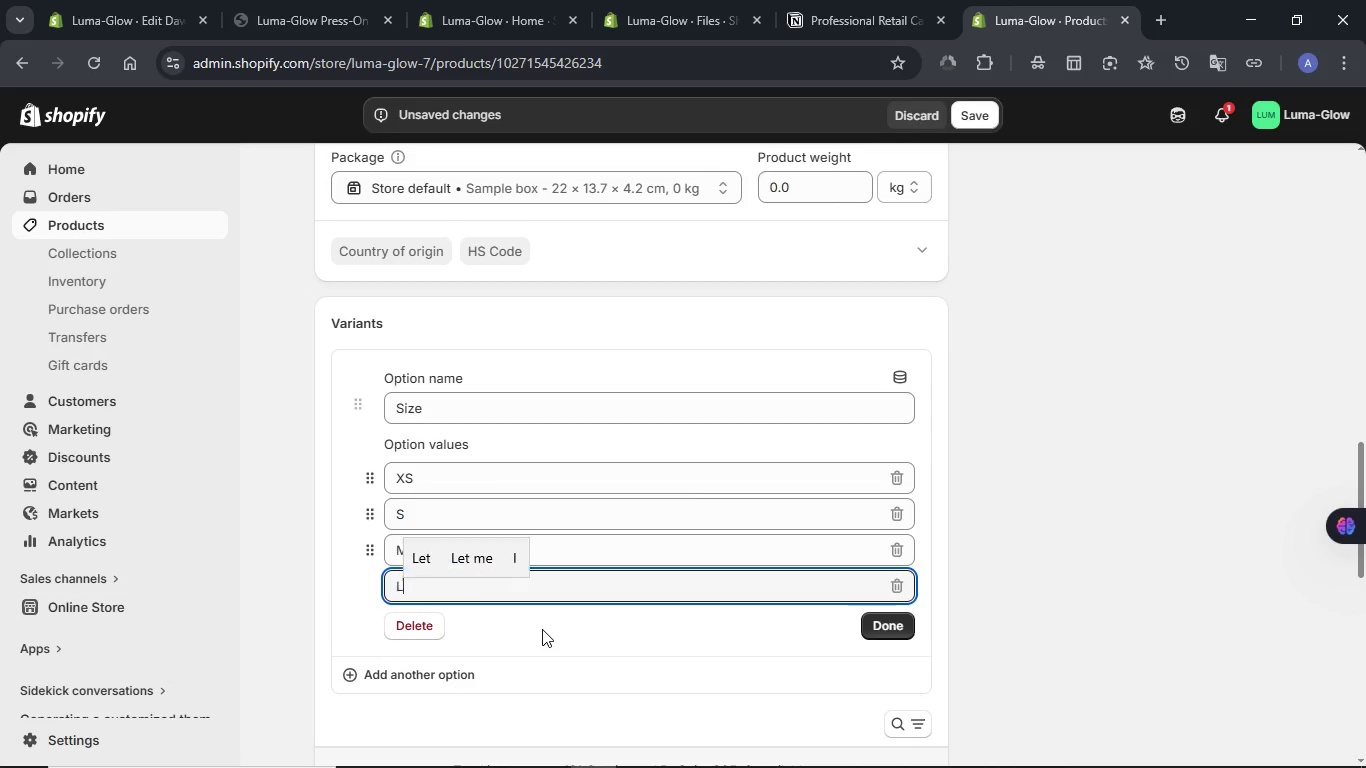 
key(Enter)
 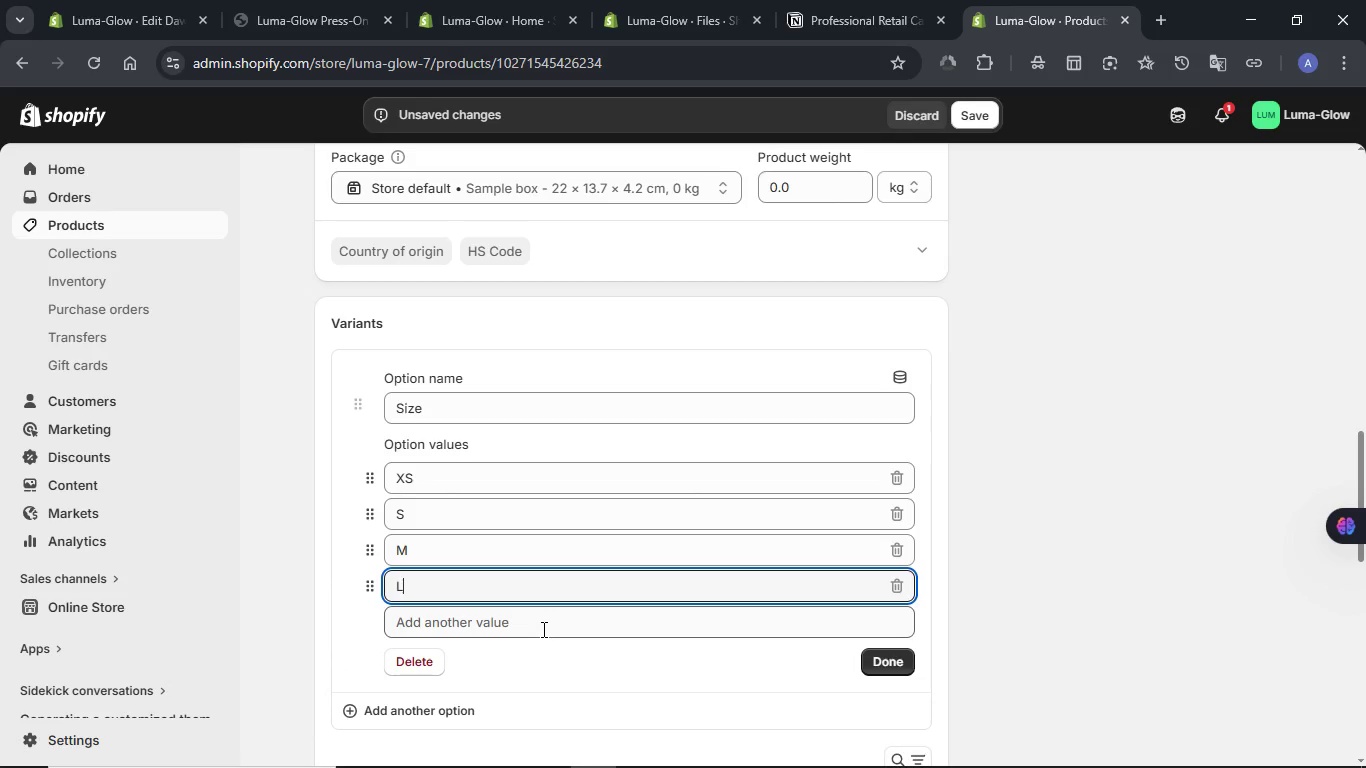 
key(Enter)
 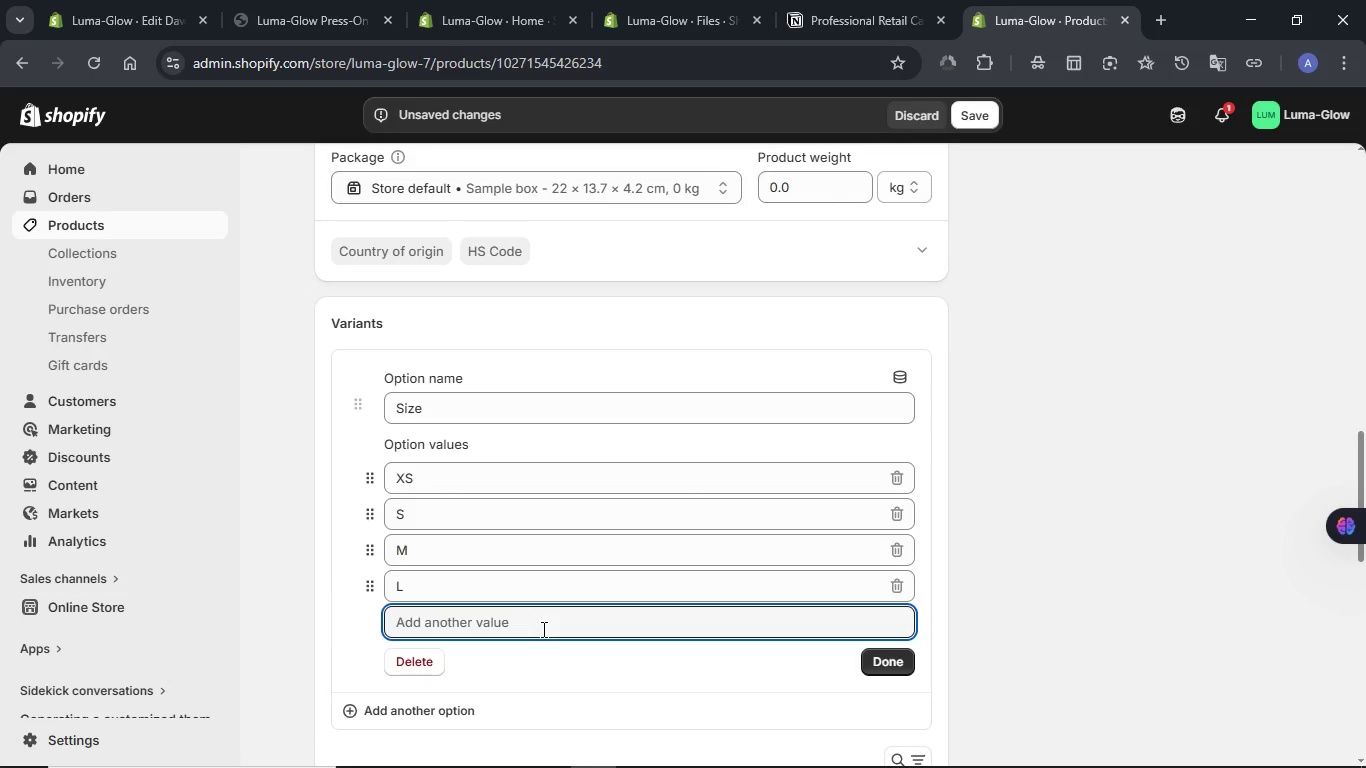 
type(XL)
 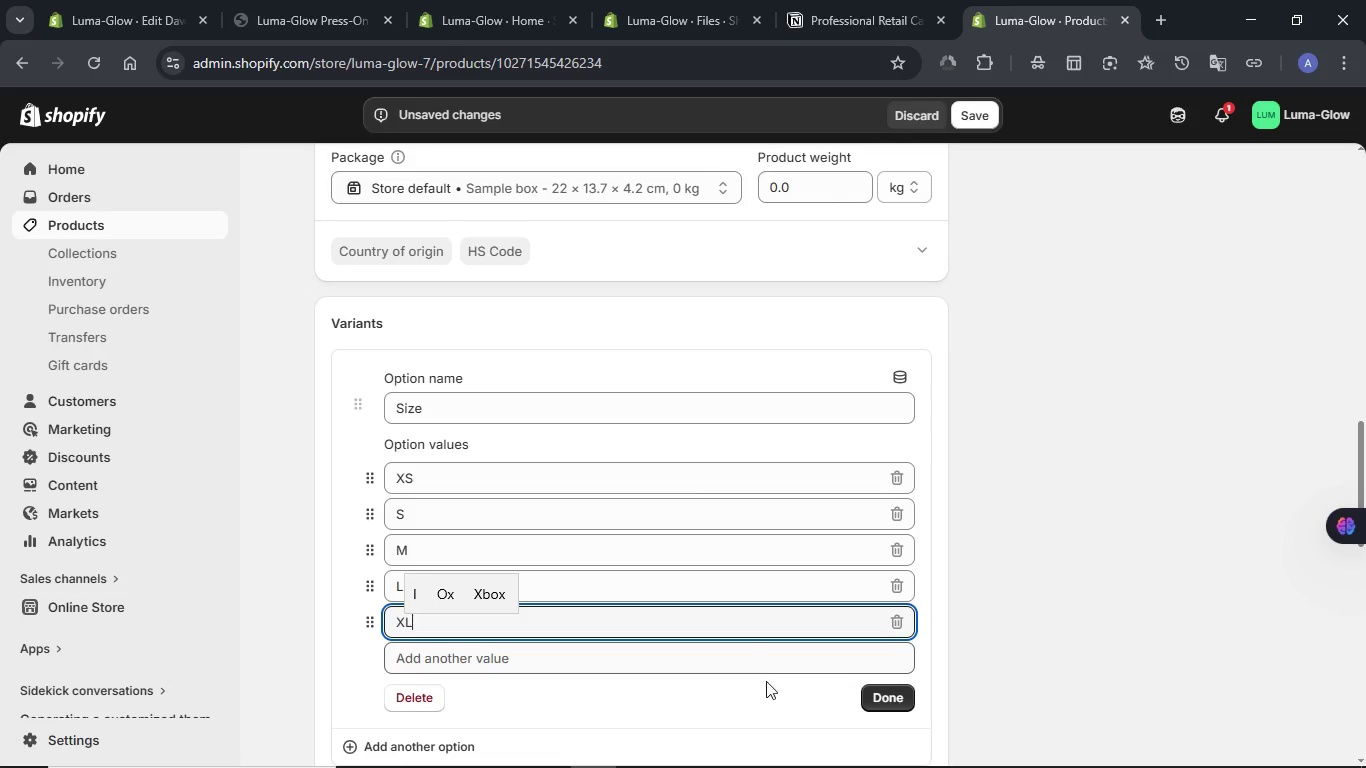 
left_click([904, 704])
 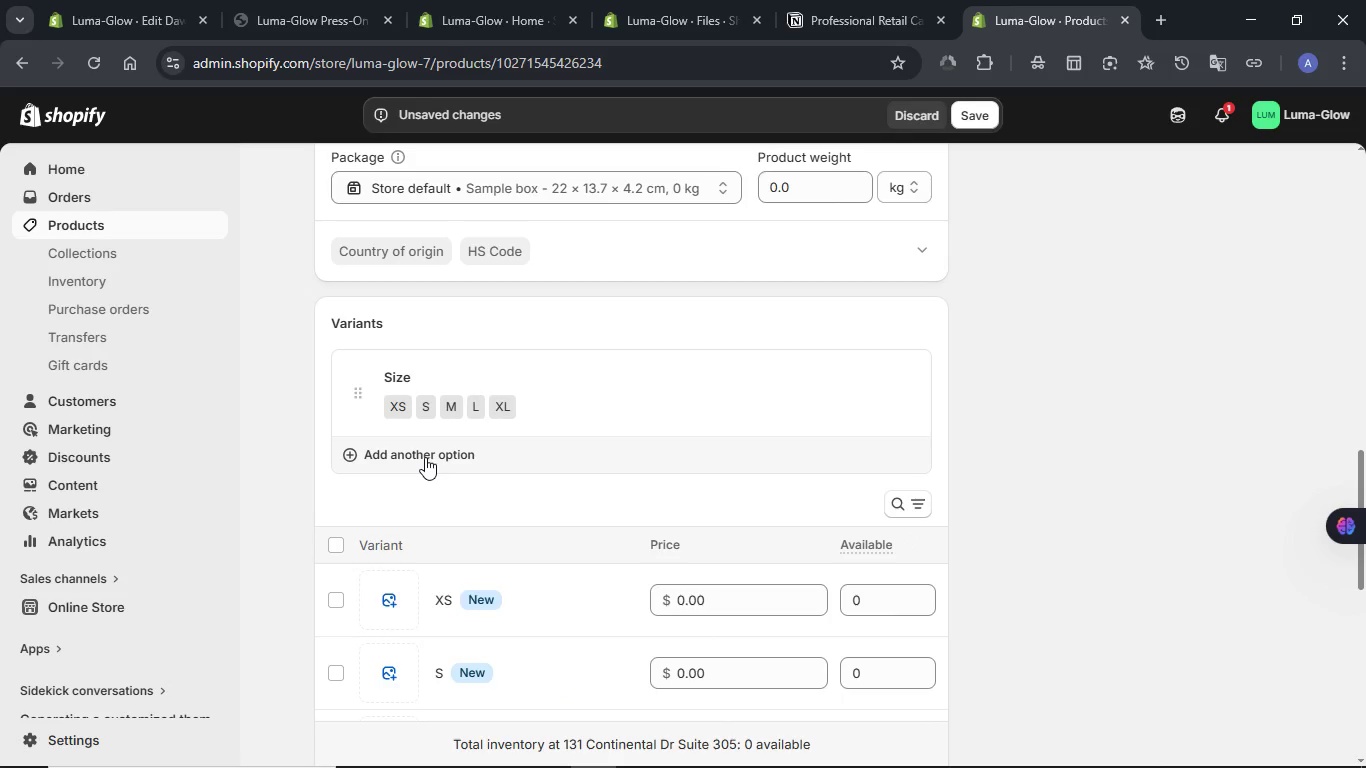 
wait(7.7)
 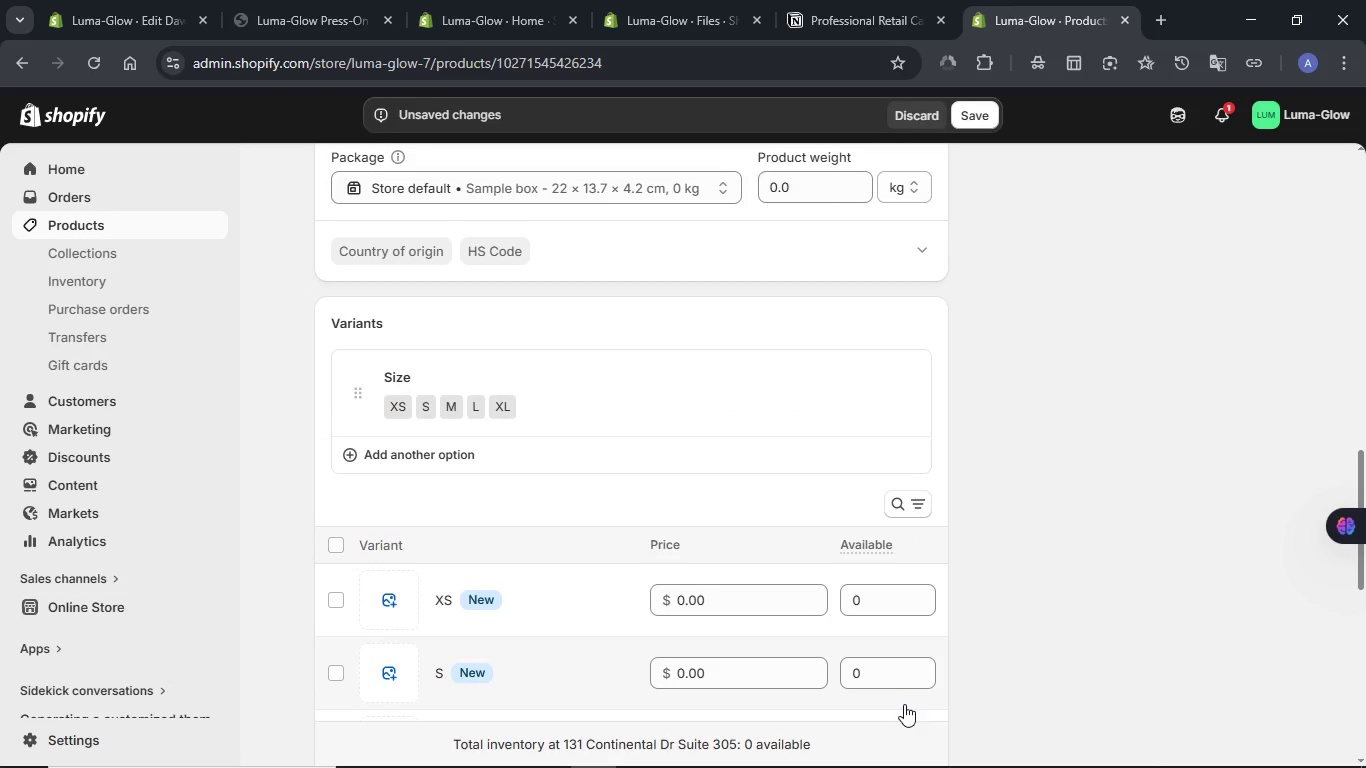 
left_click([425, 457])
 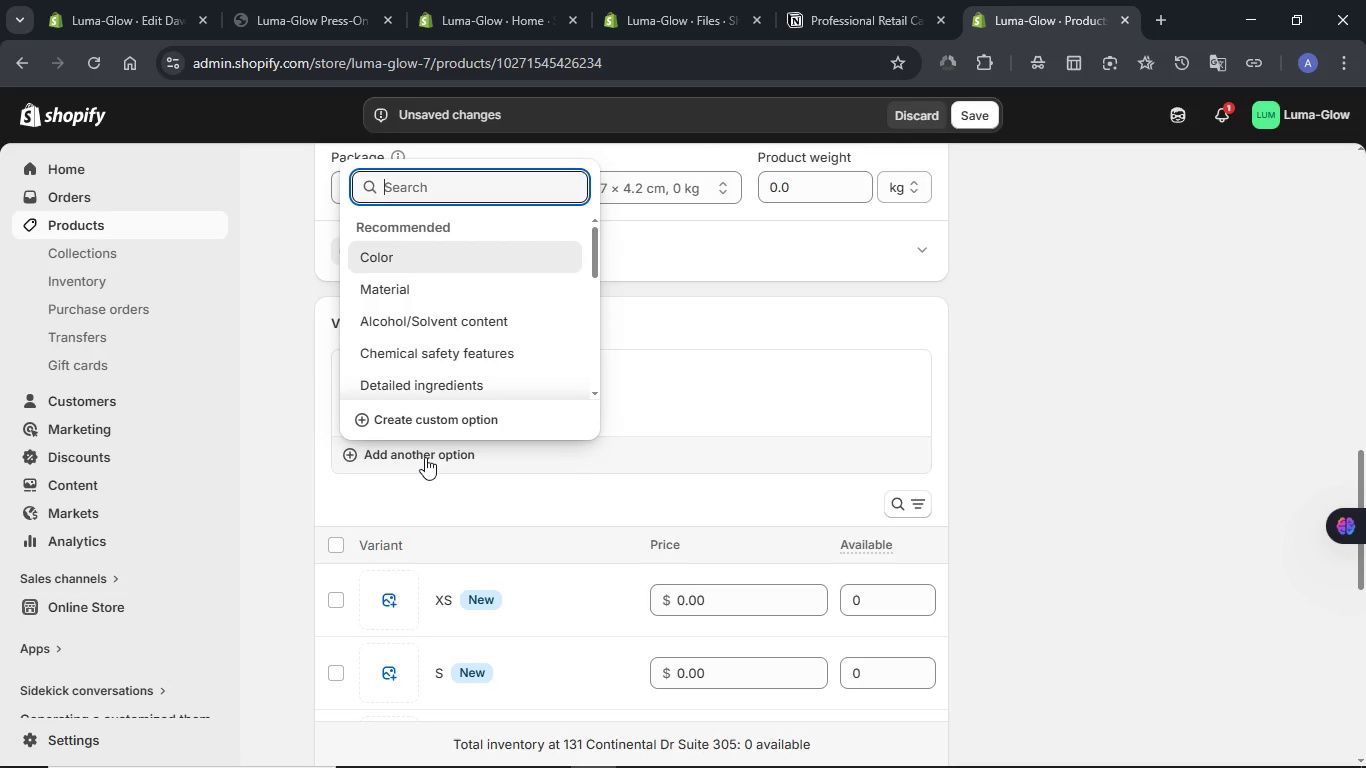 
left_click([423, 428])
 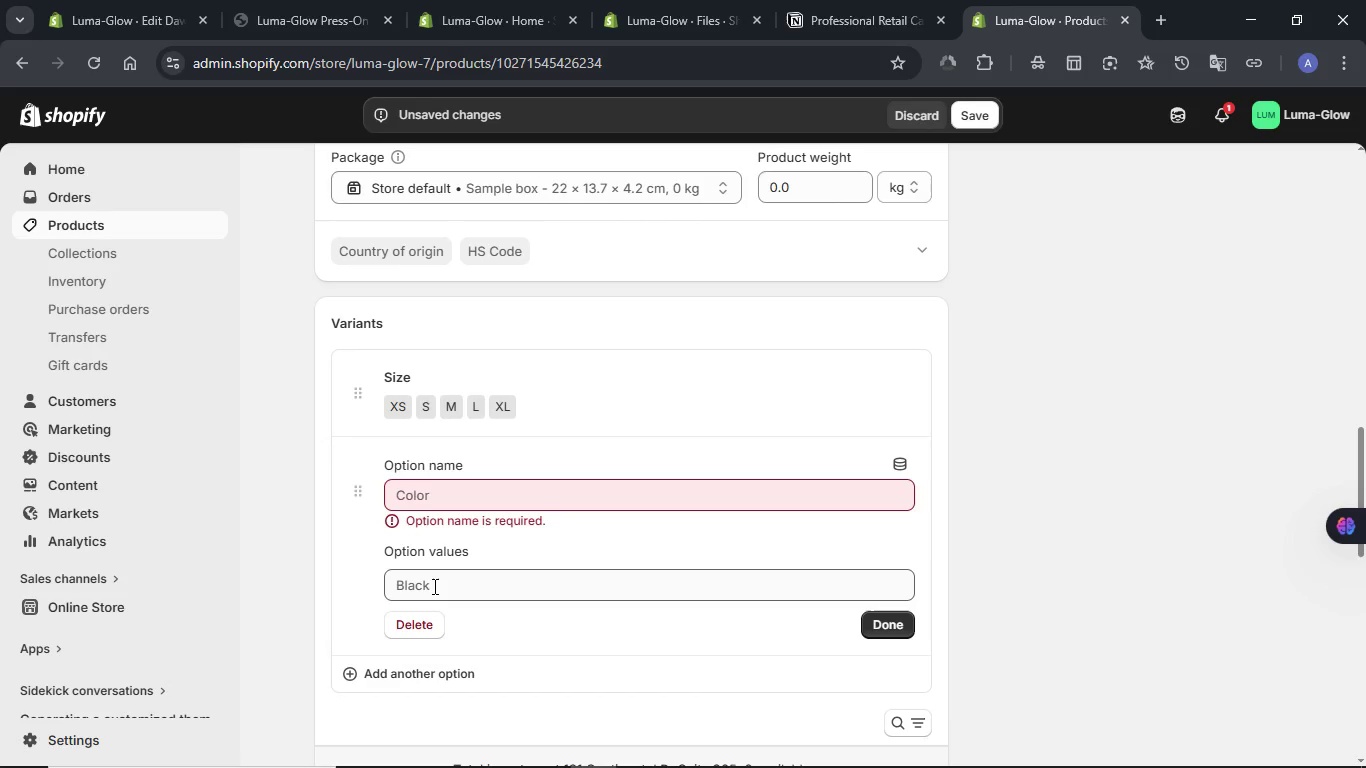 
left_click([432, 486])
 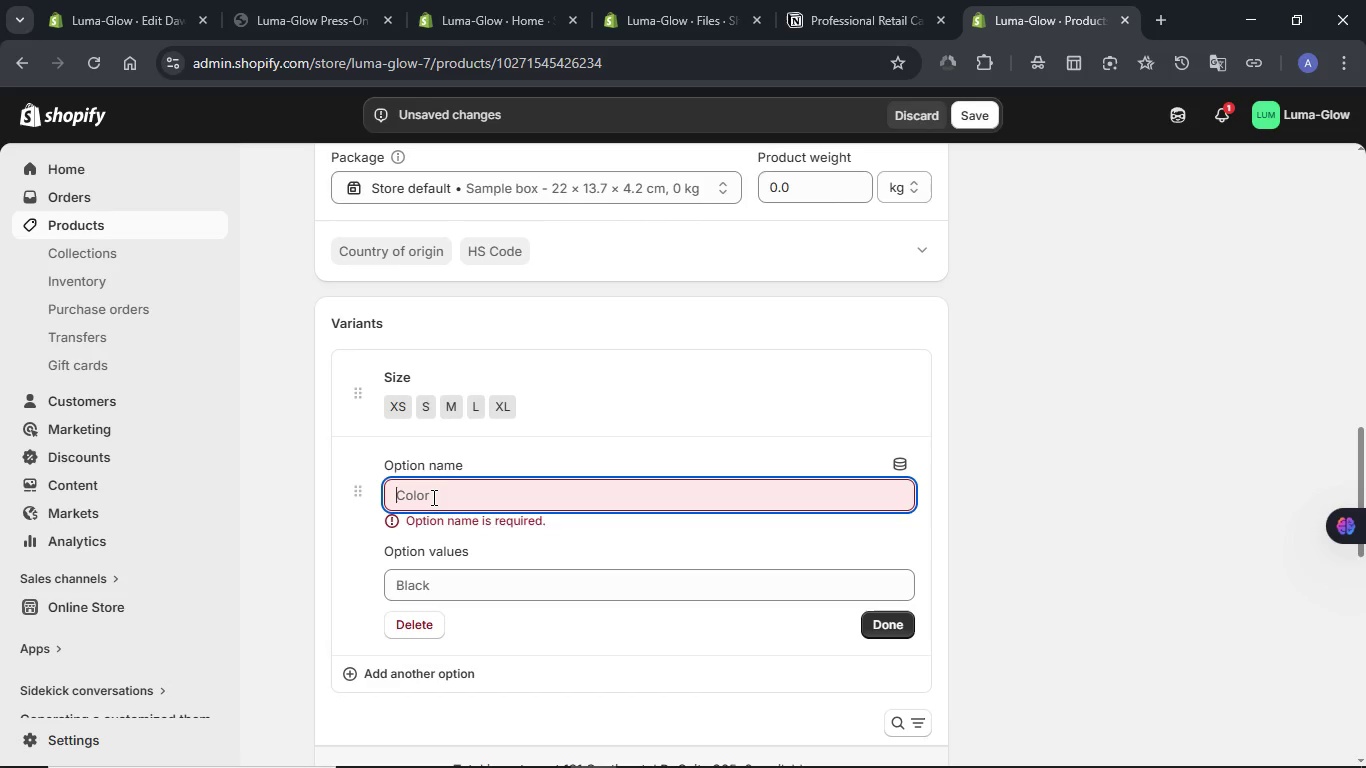 
type(bUYIGN )
key(Backspace)
key(Backspace)
key(Backspace)
type(Buying Mode)
 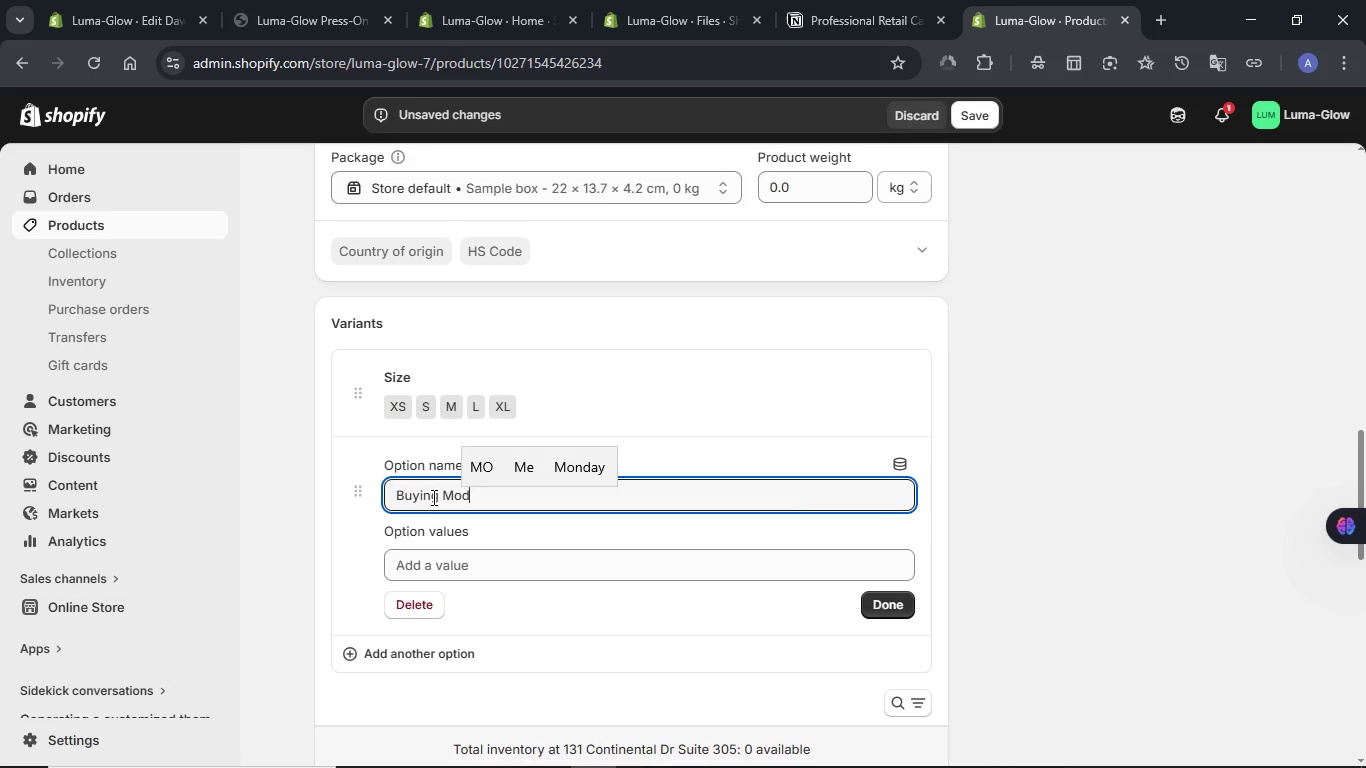 
left_click([480, 566])
 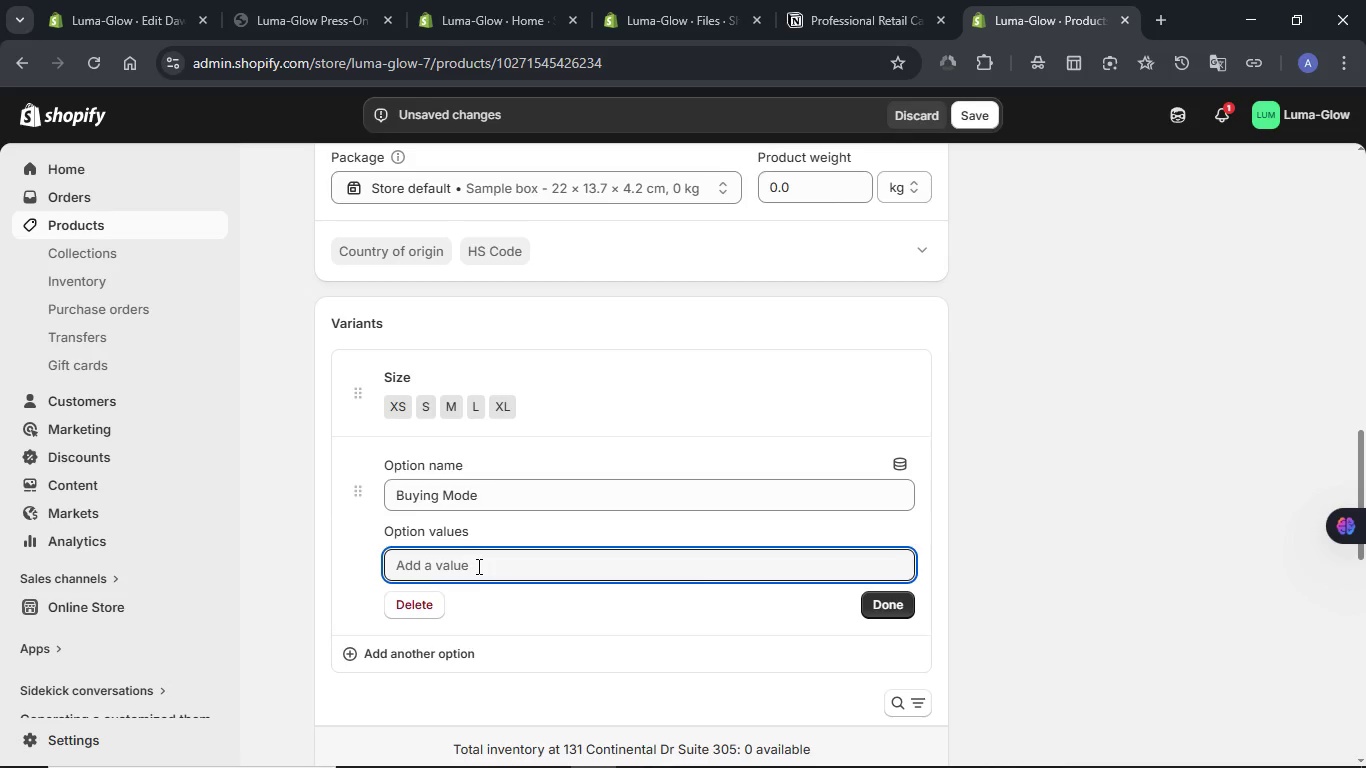 
wait(10.33)
 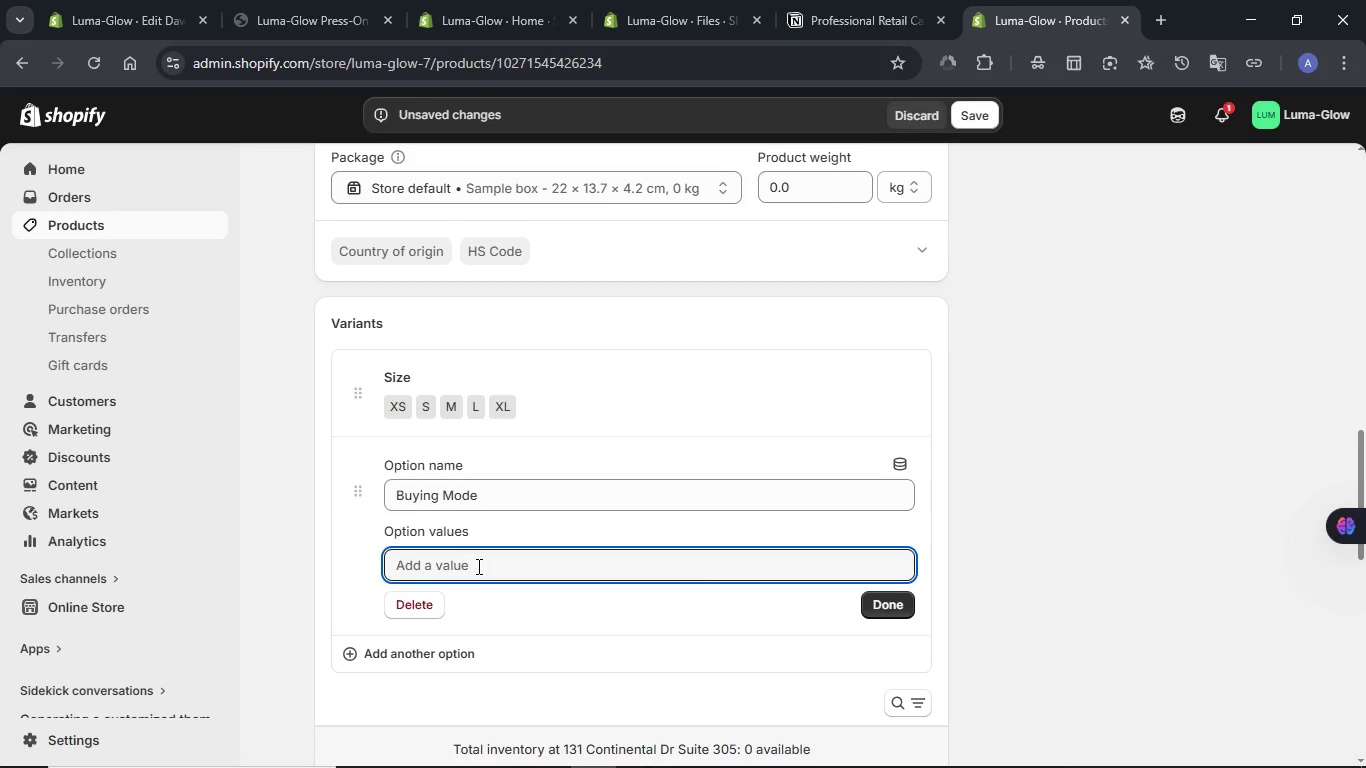 
scroll: coordinate [477, 566], scroll_direction: up, amount: 1.0
 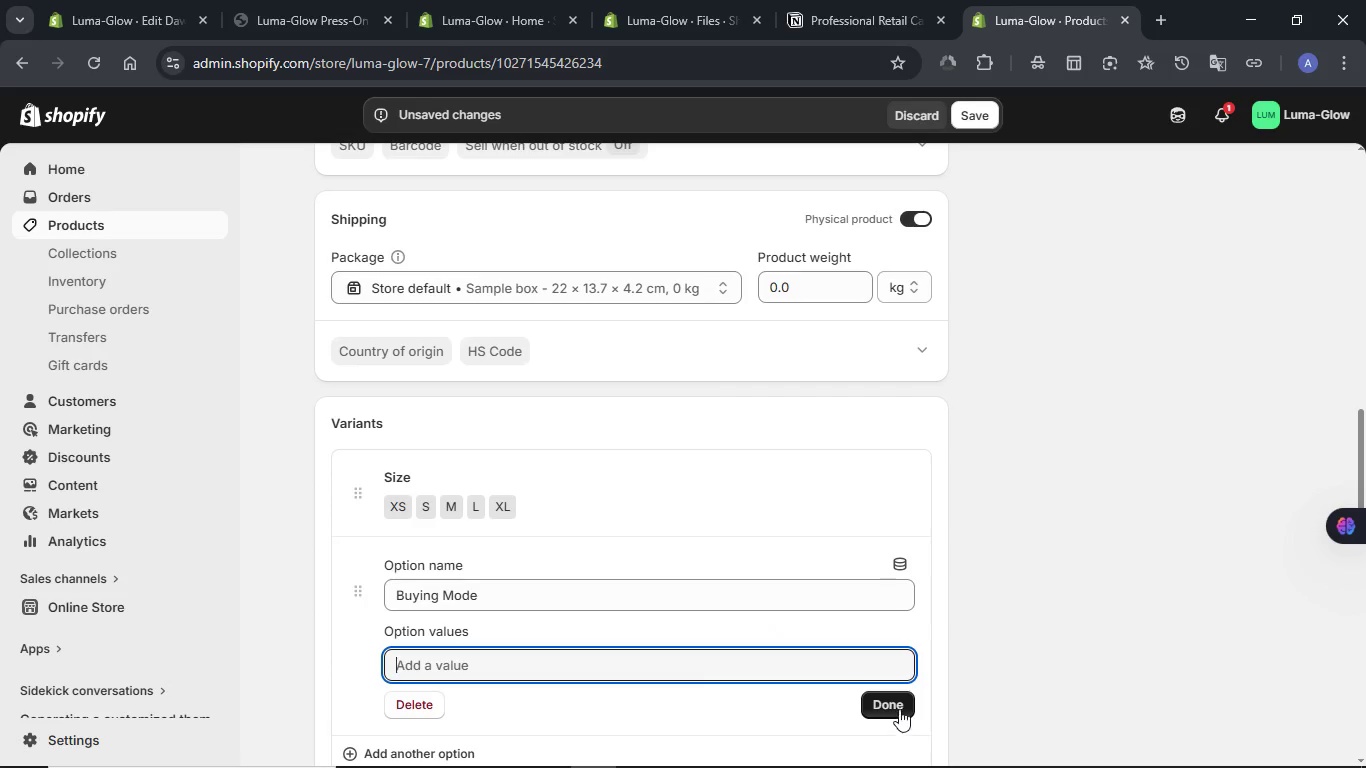 
left_click([825, 0])
 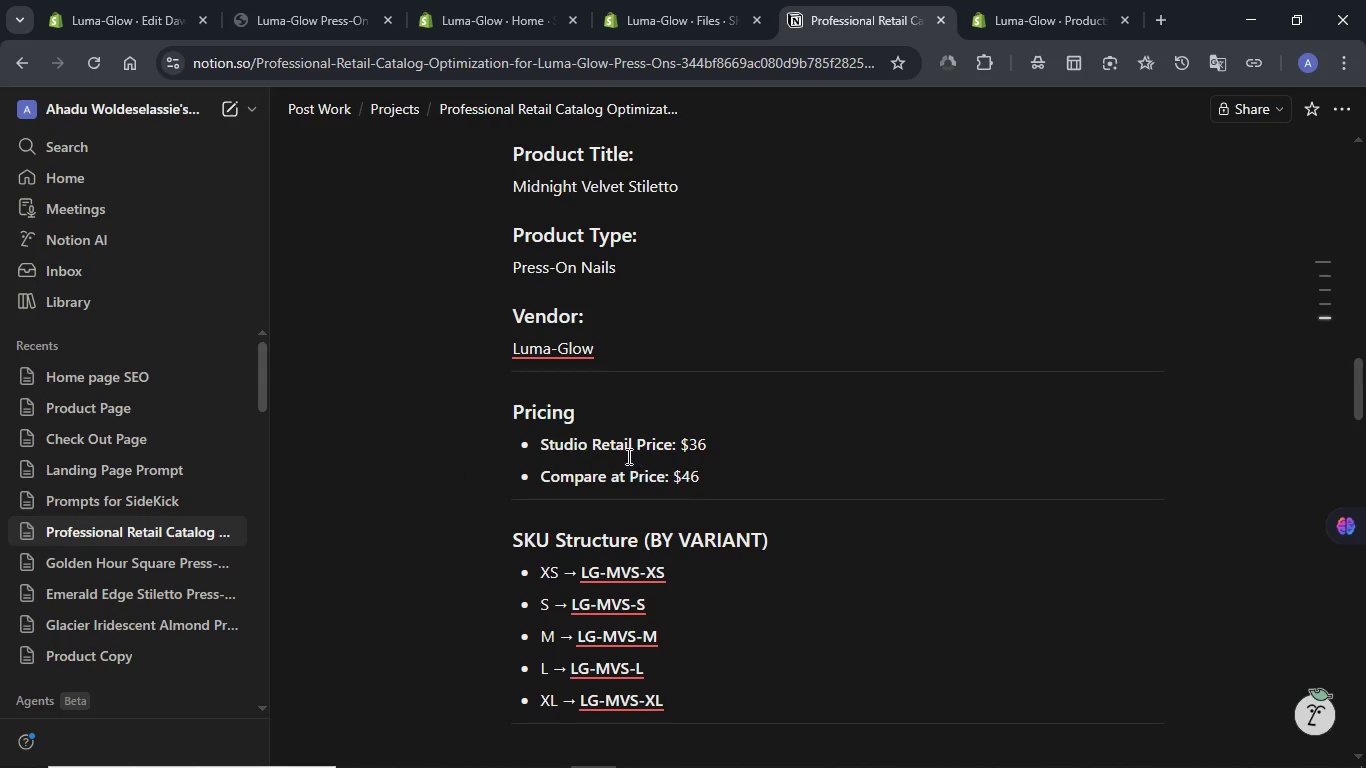 
scroll: coordinate [621, 456], scroll_direction: up, amount: 1.0
 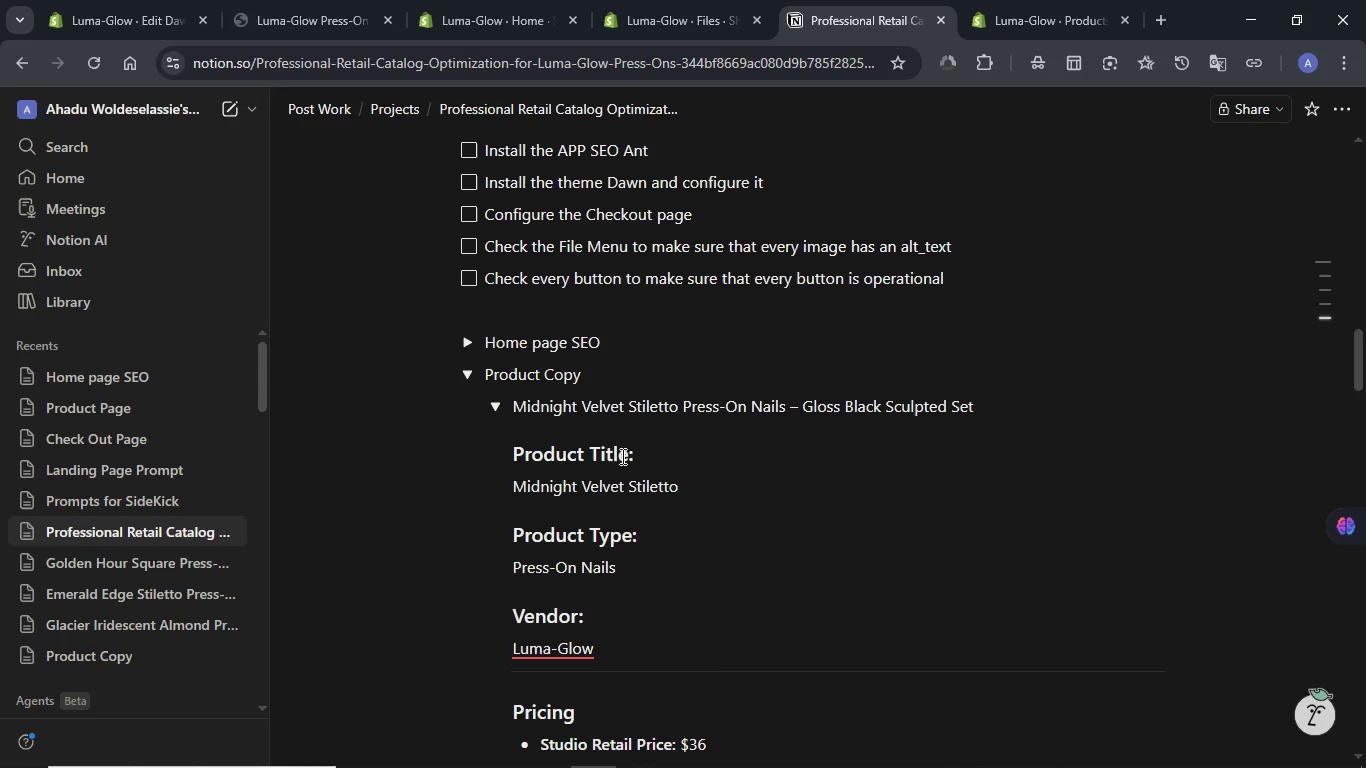 
scroll: coordinate [621, 456], scroll_direction: down, amount: 6.0
 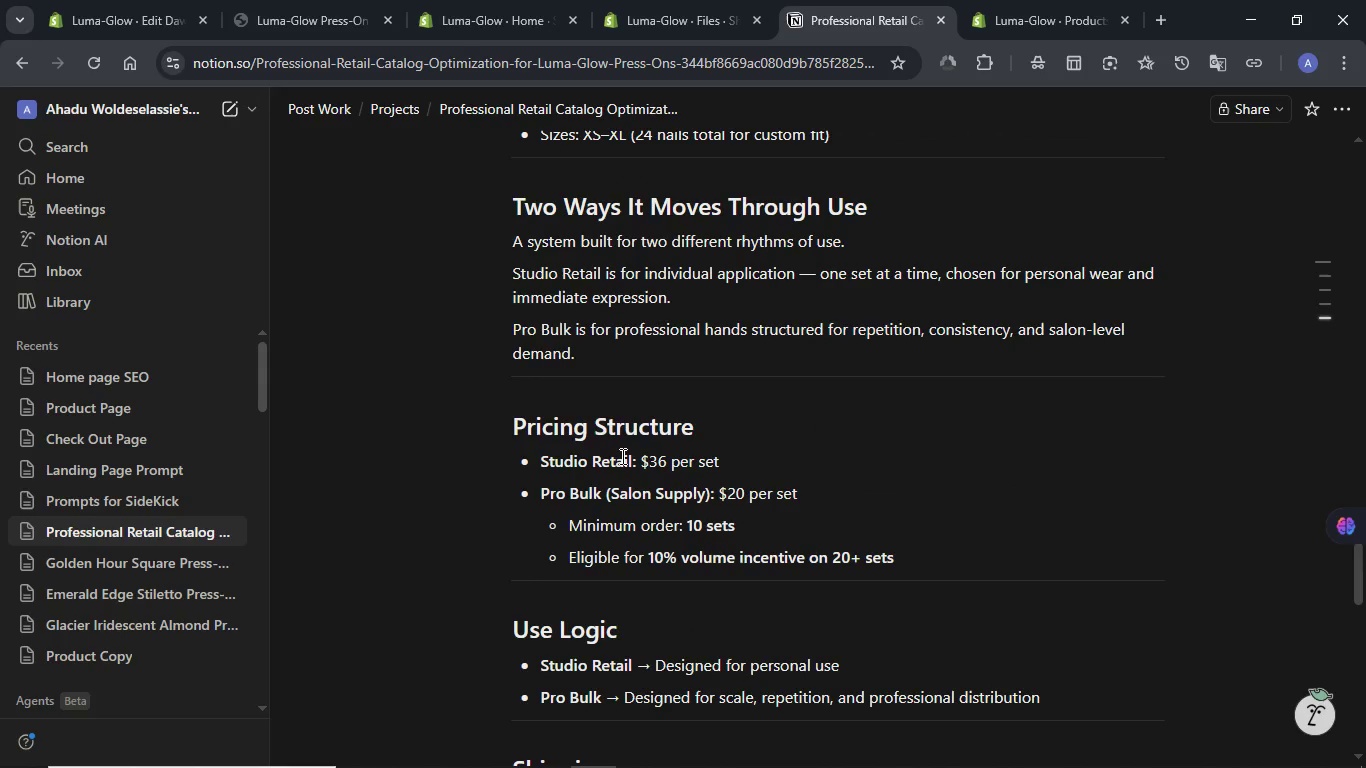 
left_click_drag(start_coordinate=[634, 459], to_coordinate=[542, 460])
 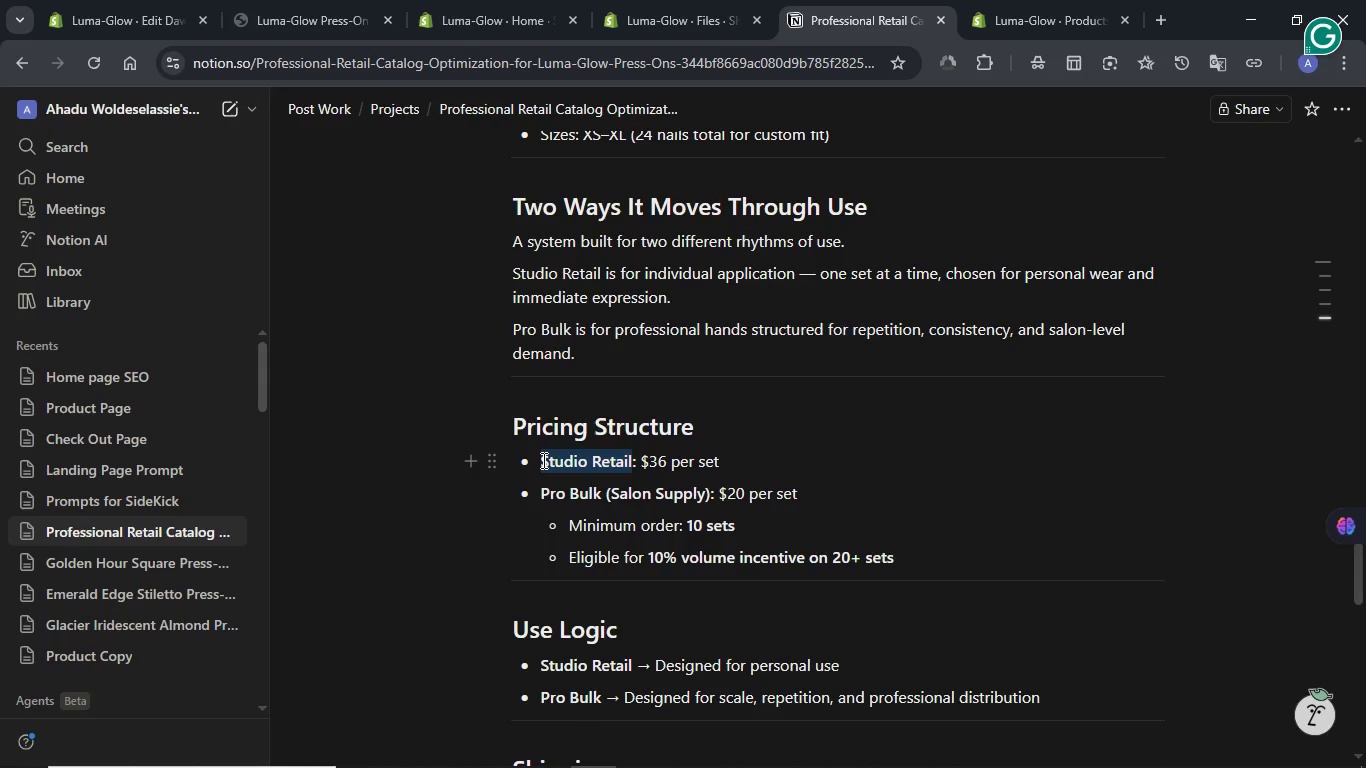 
key(Control+C)
 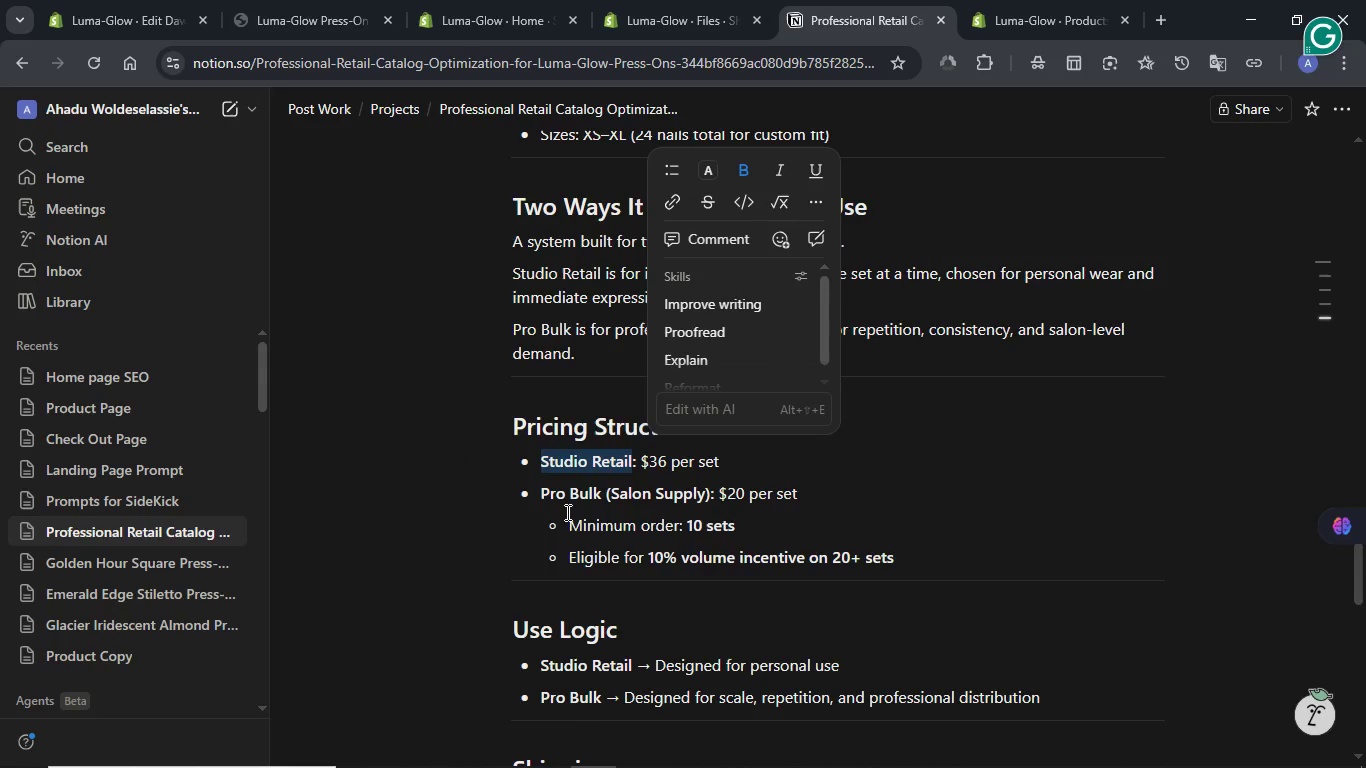 
left_click([566, 512])
 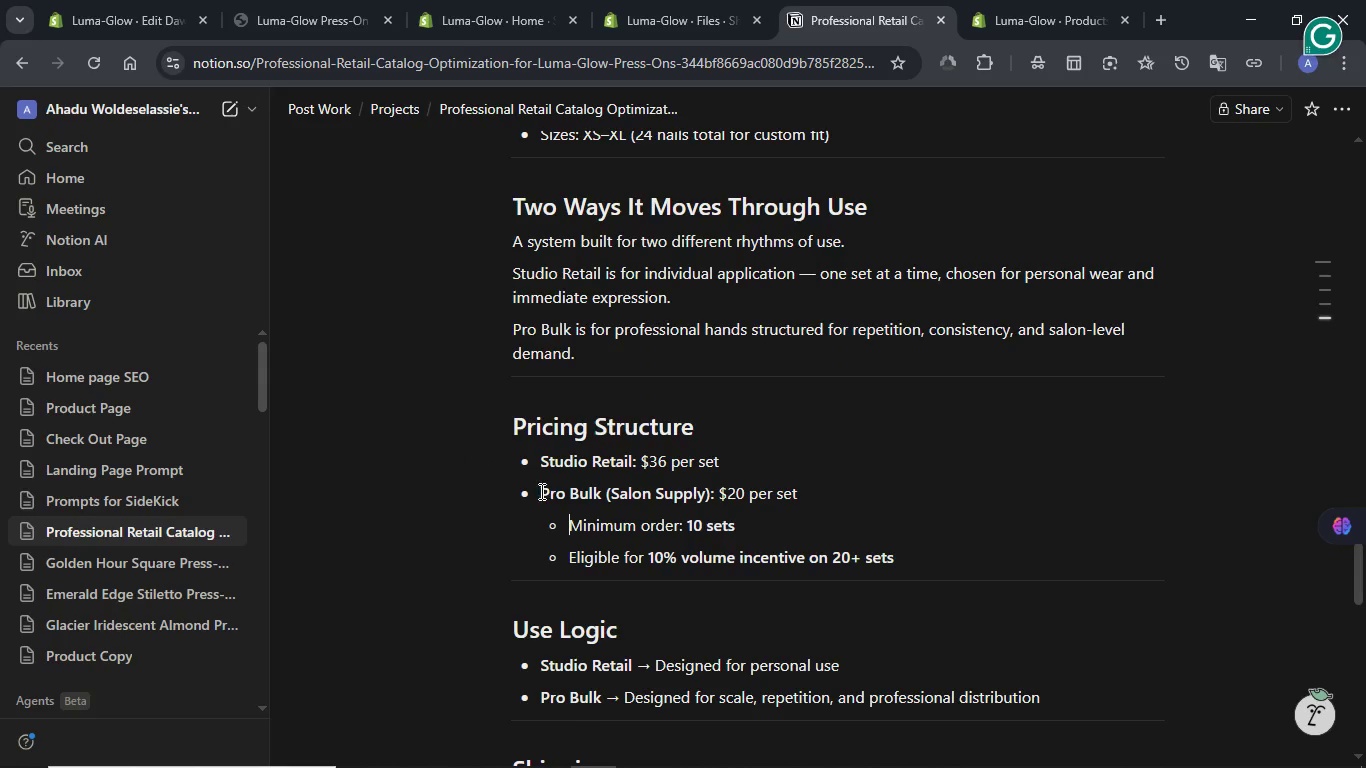 
left_click_drag(start_coordinate=[540, 491], to_coordinate=[708, 491])
 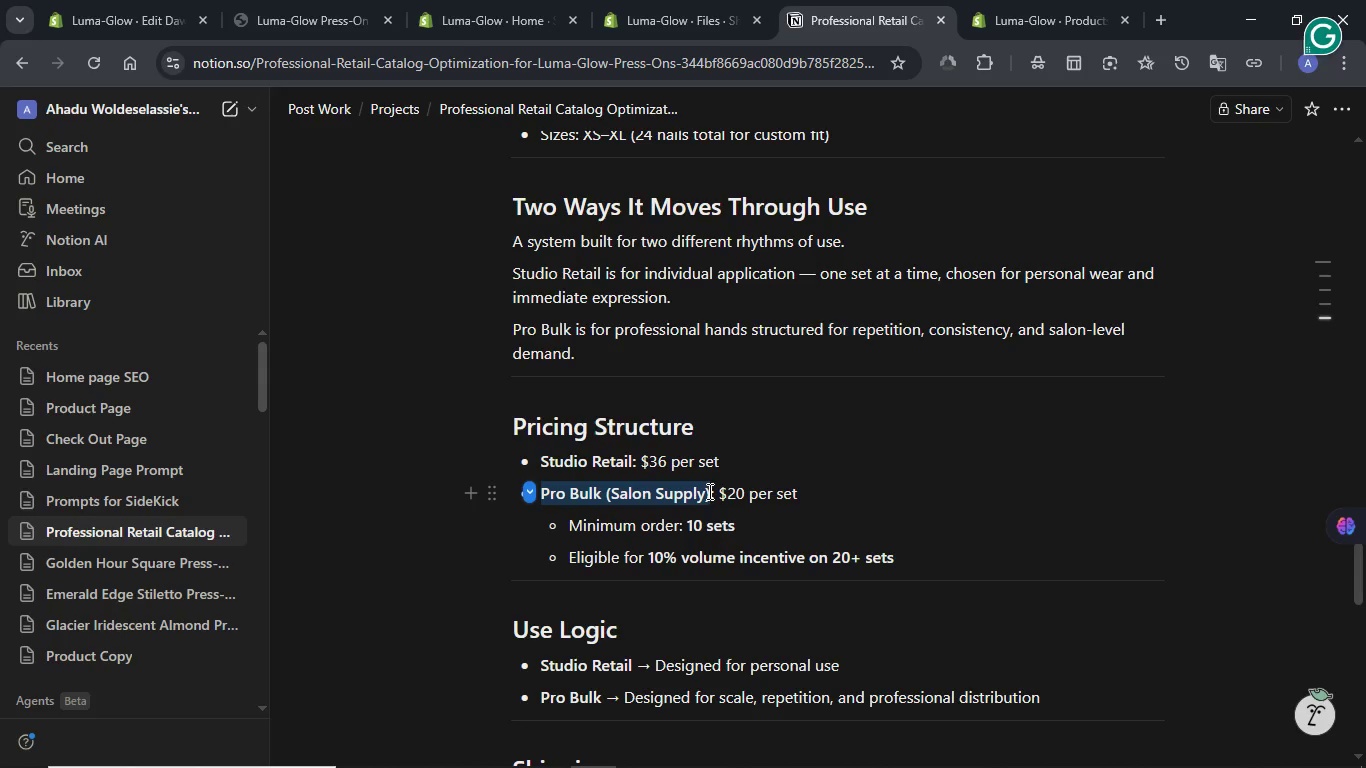 
key(Control+C)
 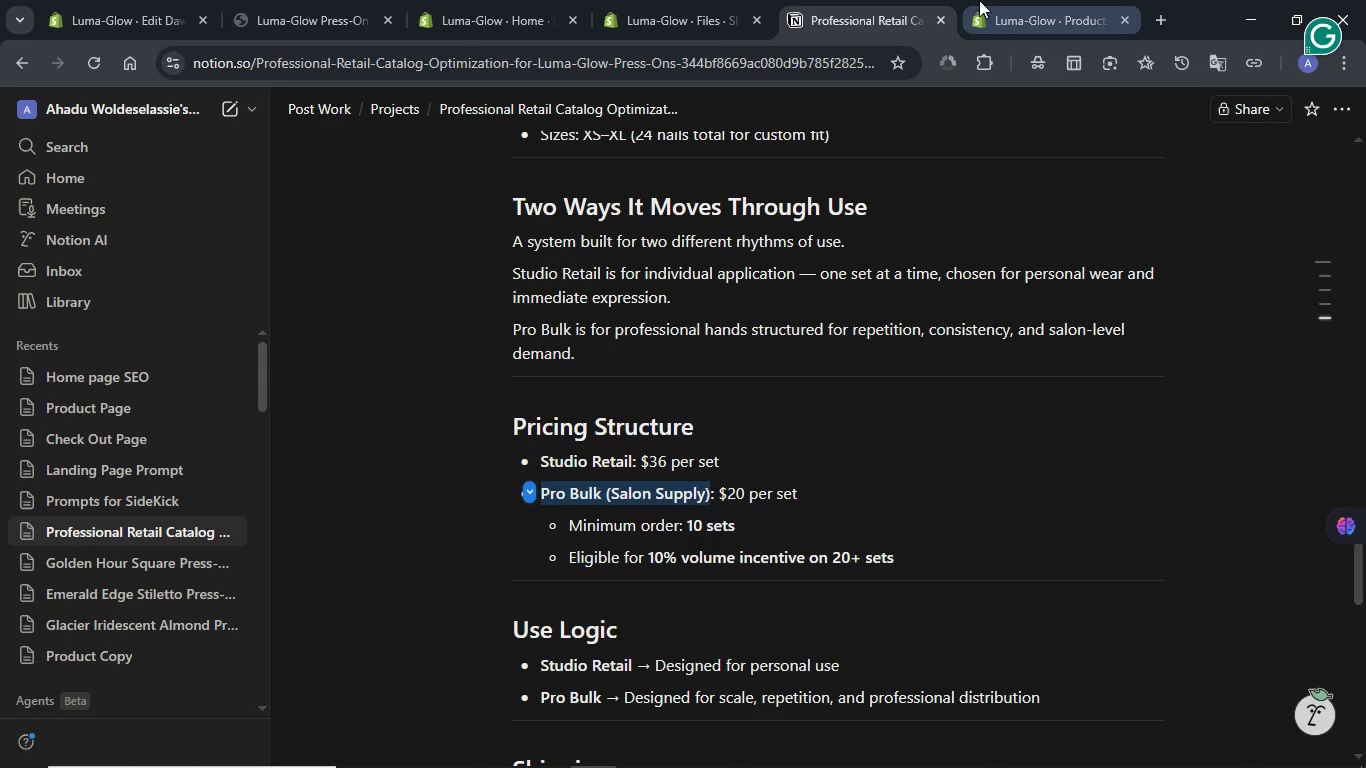 
left_click([986, 0])
 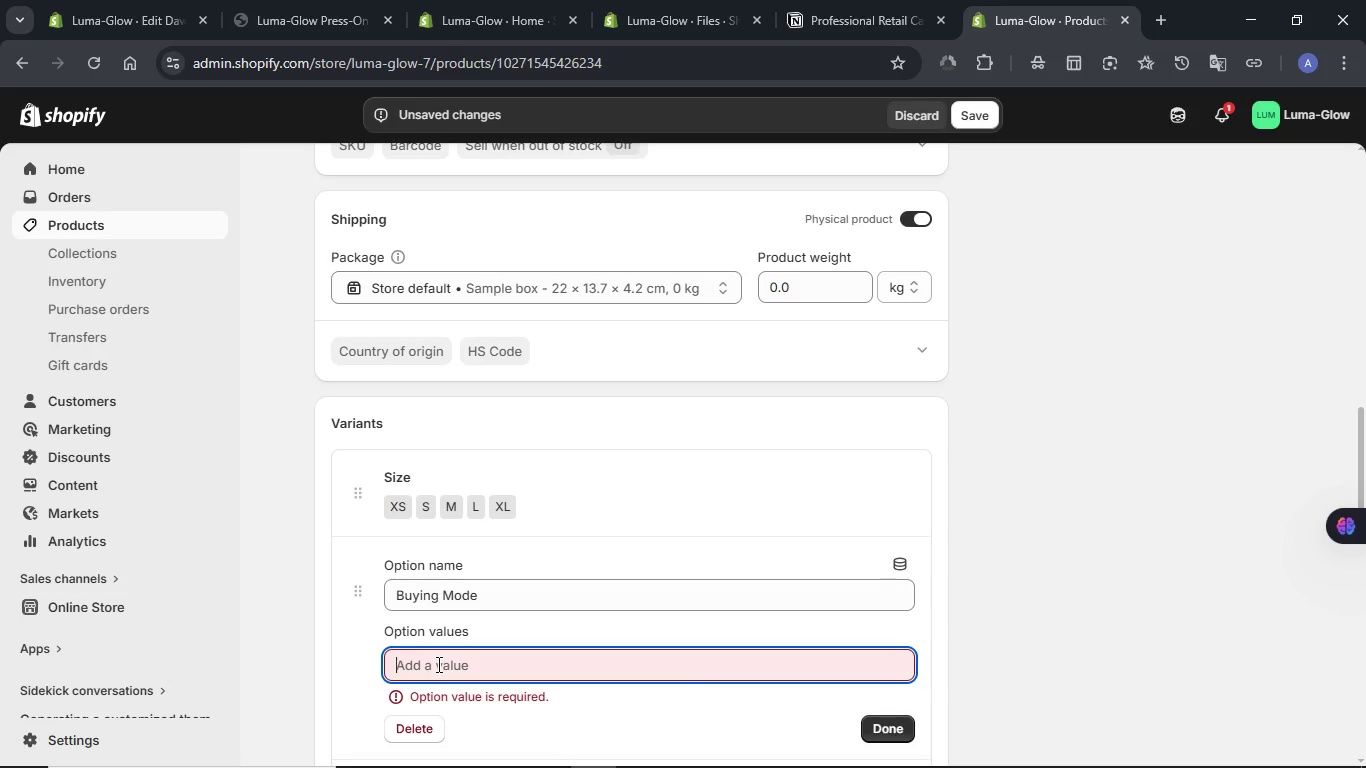 
key(Meta+V)
 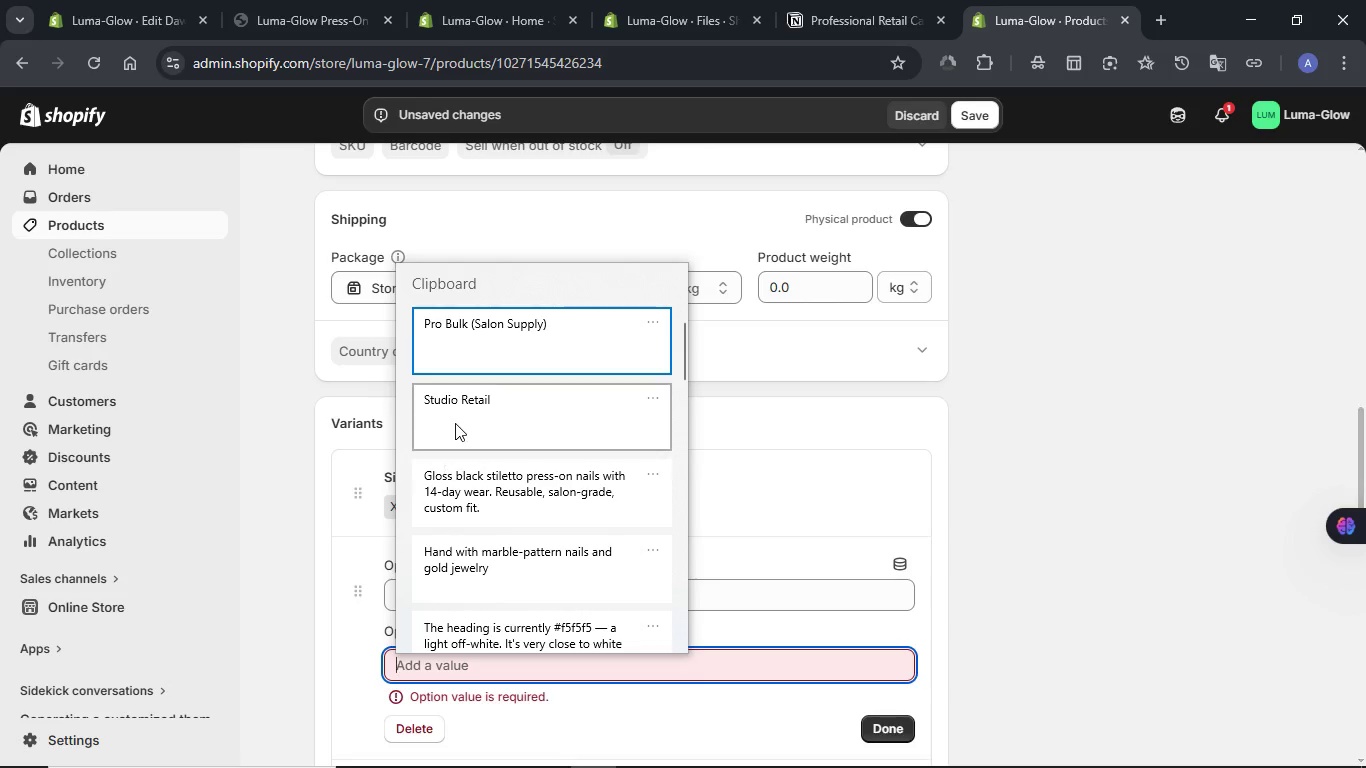 
left_click([456, 417])
 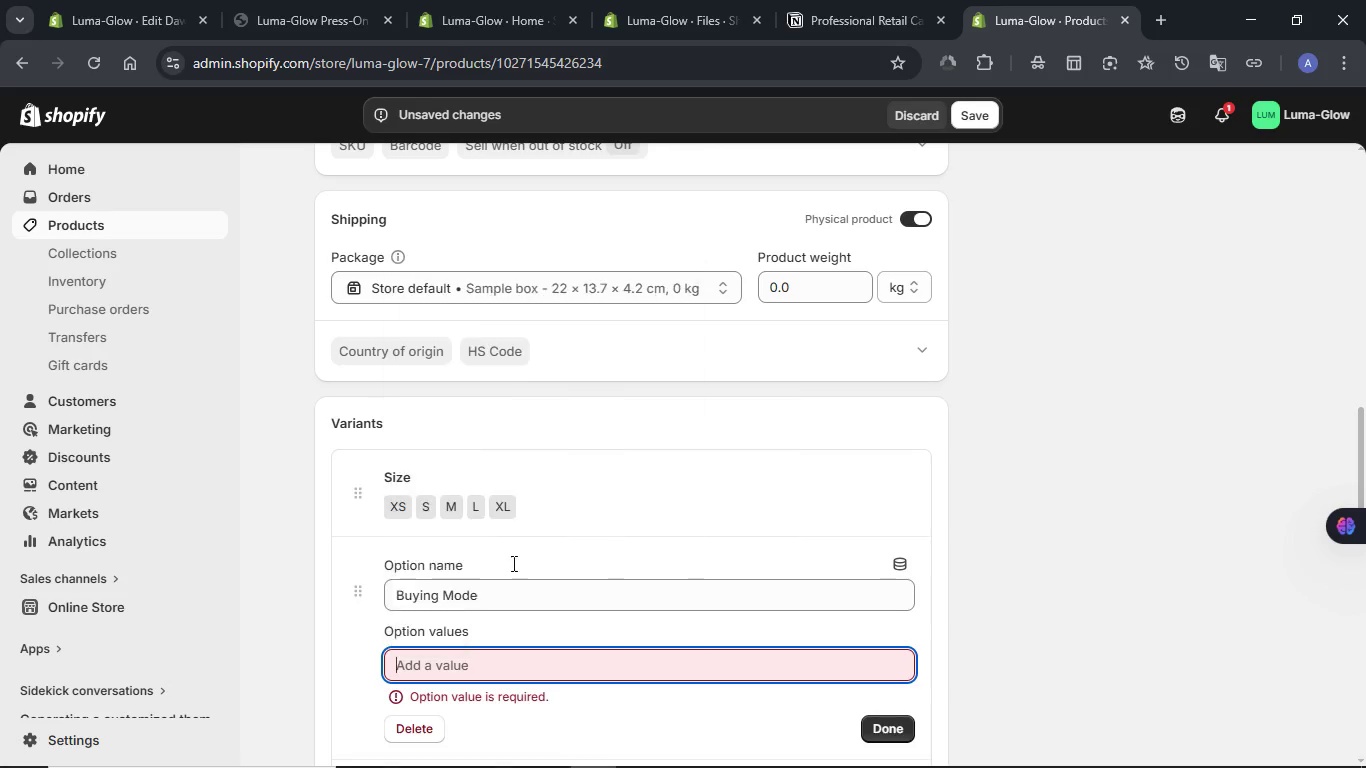 
key(Control+ControlLeft)
 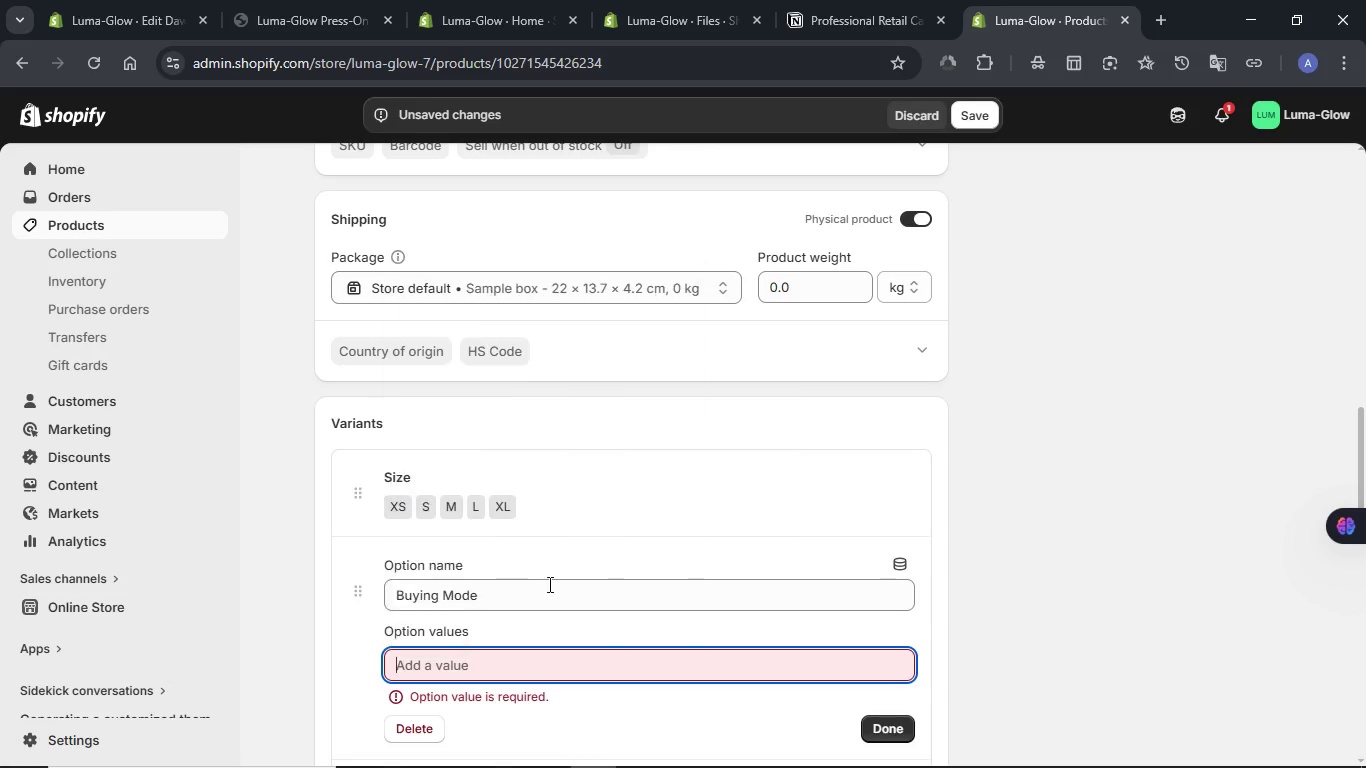 
key(Control+V)
 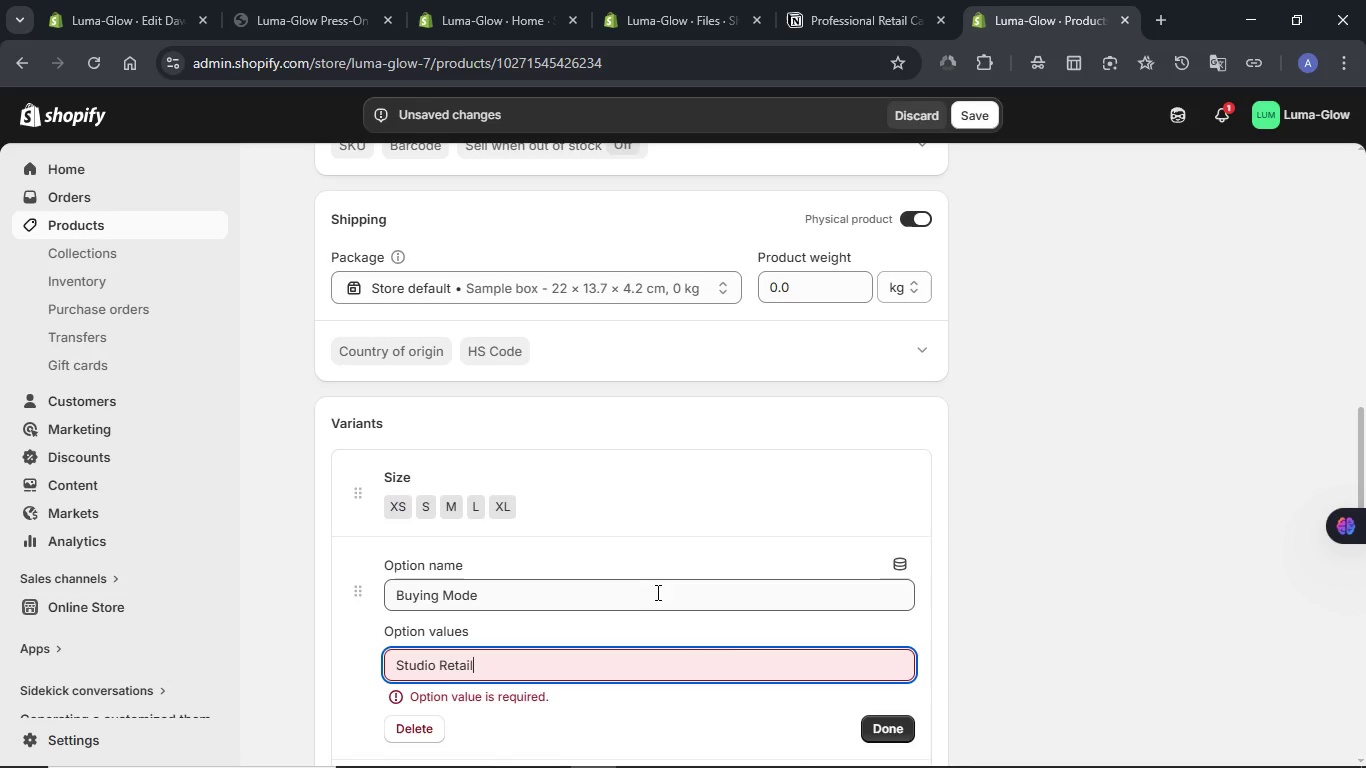 
scroll: coordinate [659, 587], scroll_direction: down, amount: 2.0
 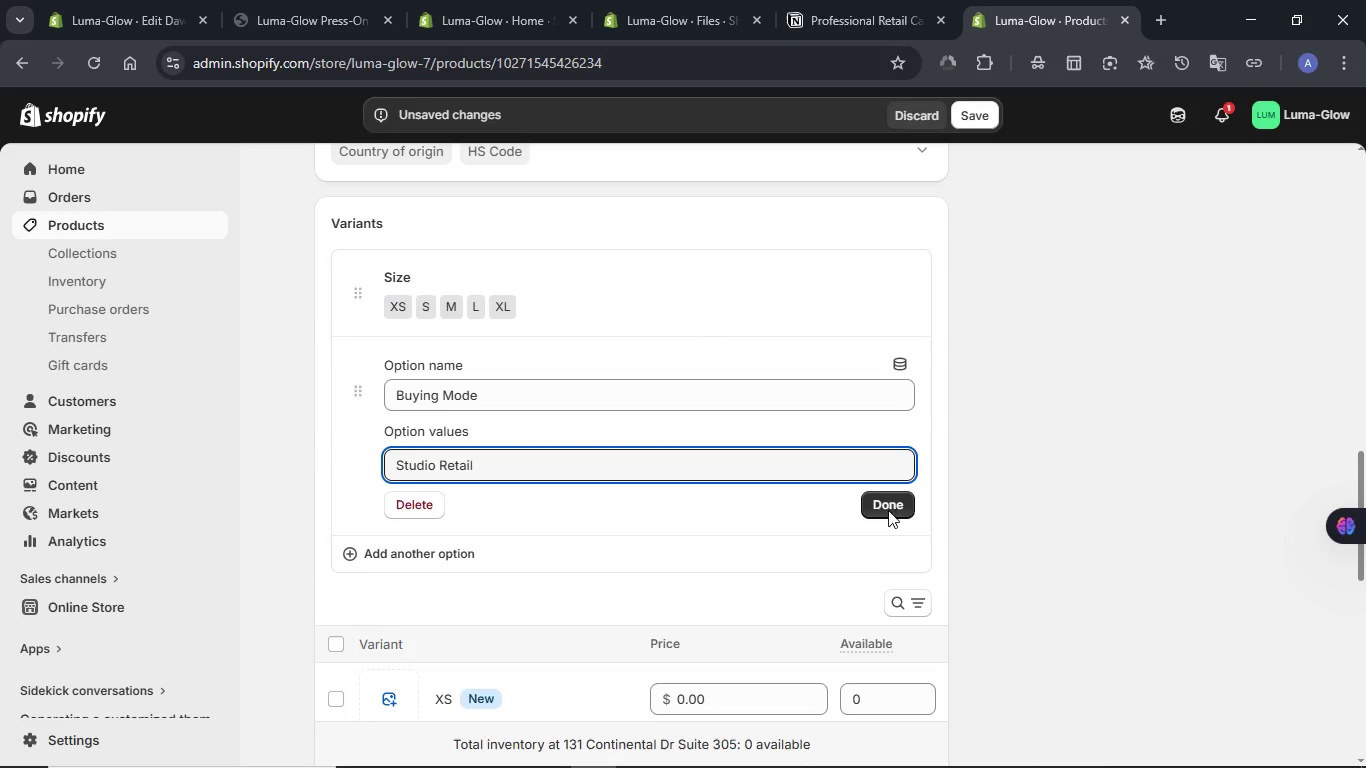 
left_click([888, 510])
 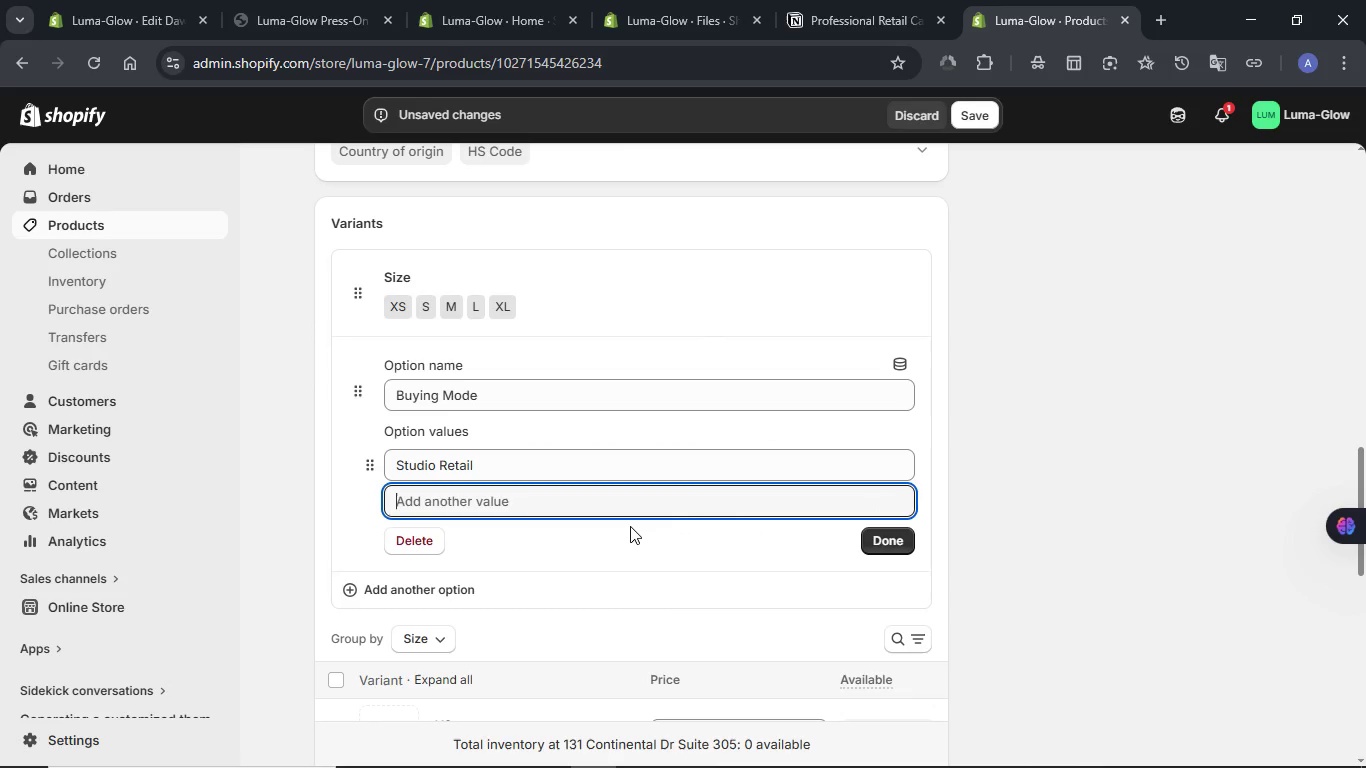 
key(Meta+V)
 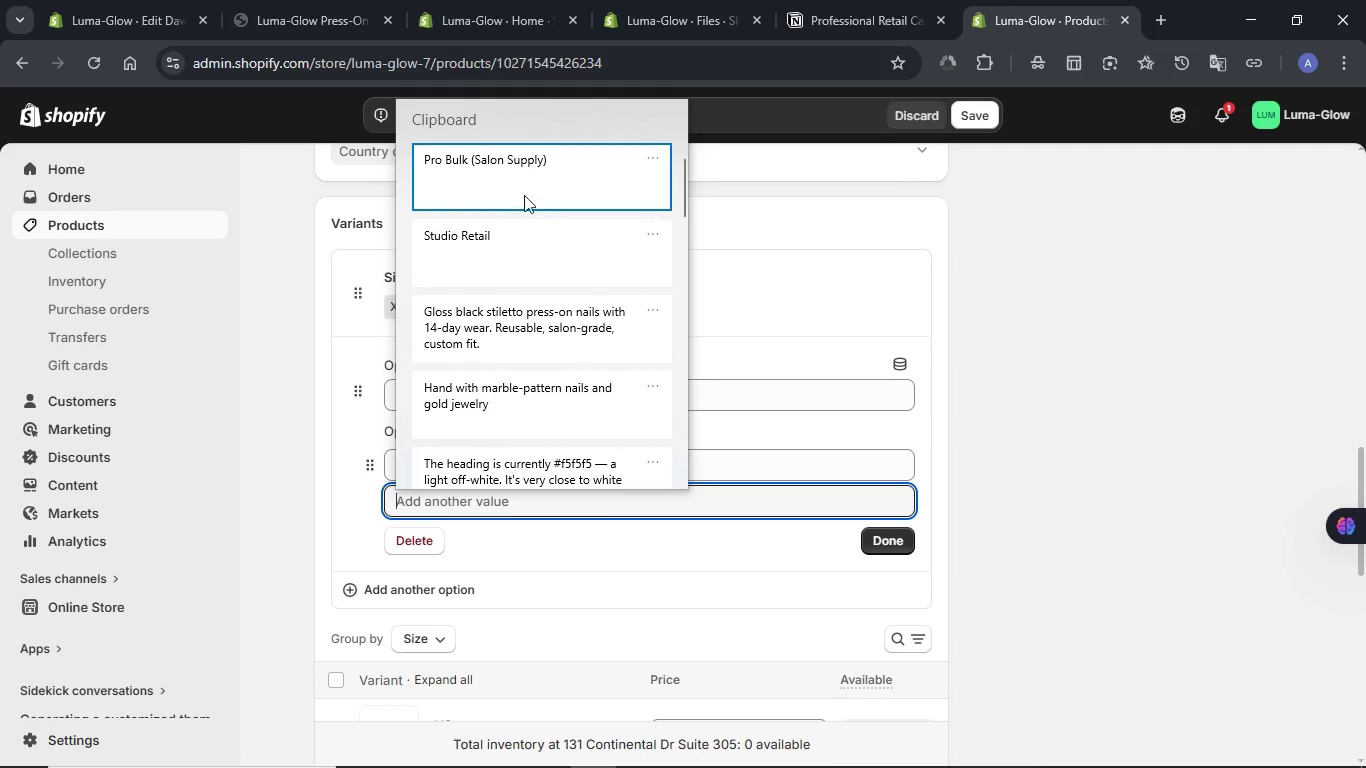 
left_click([514, 179])
 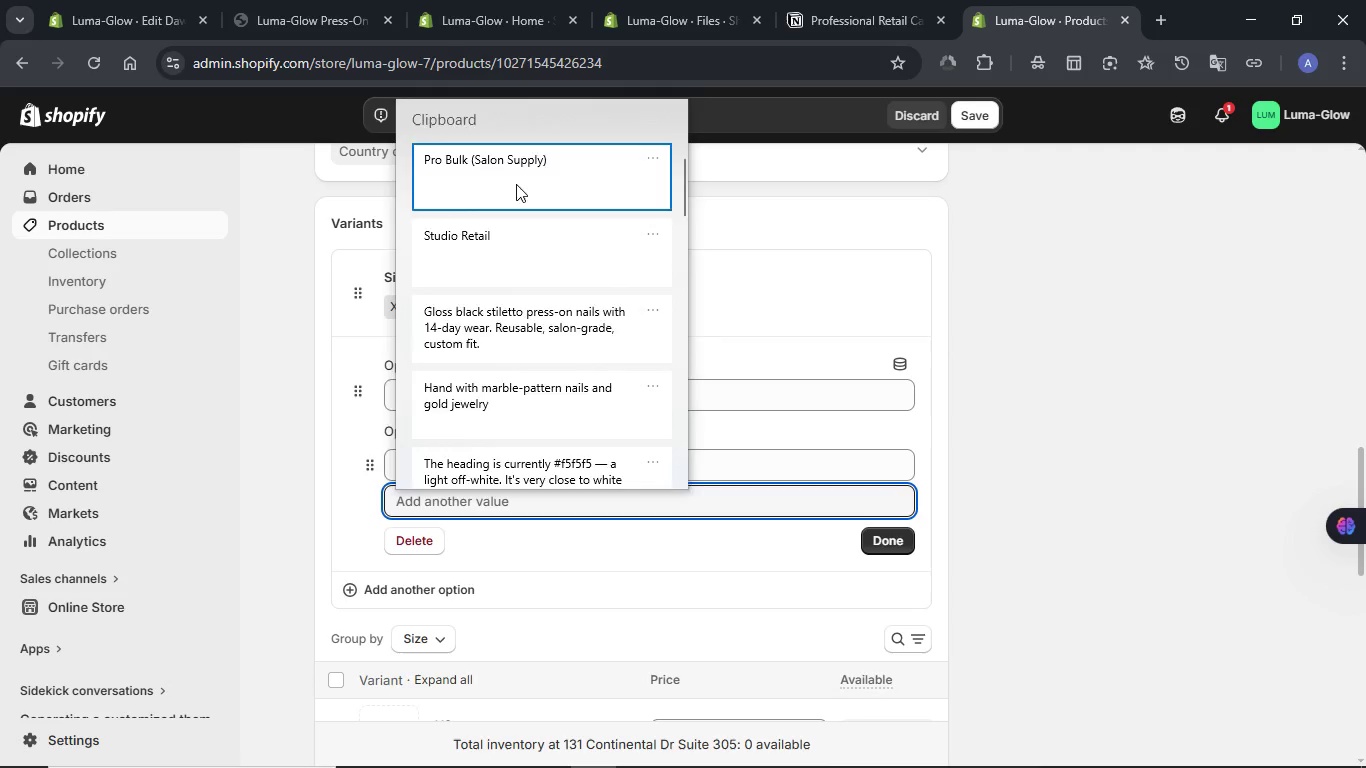 
key(Control+ControlLeft)
 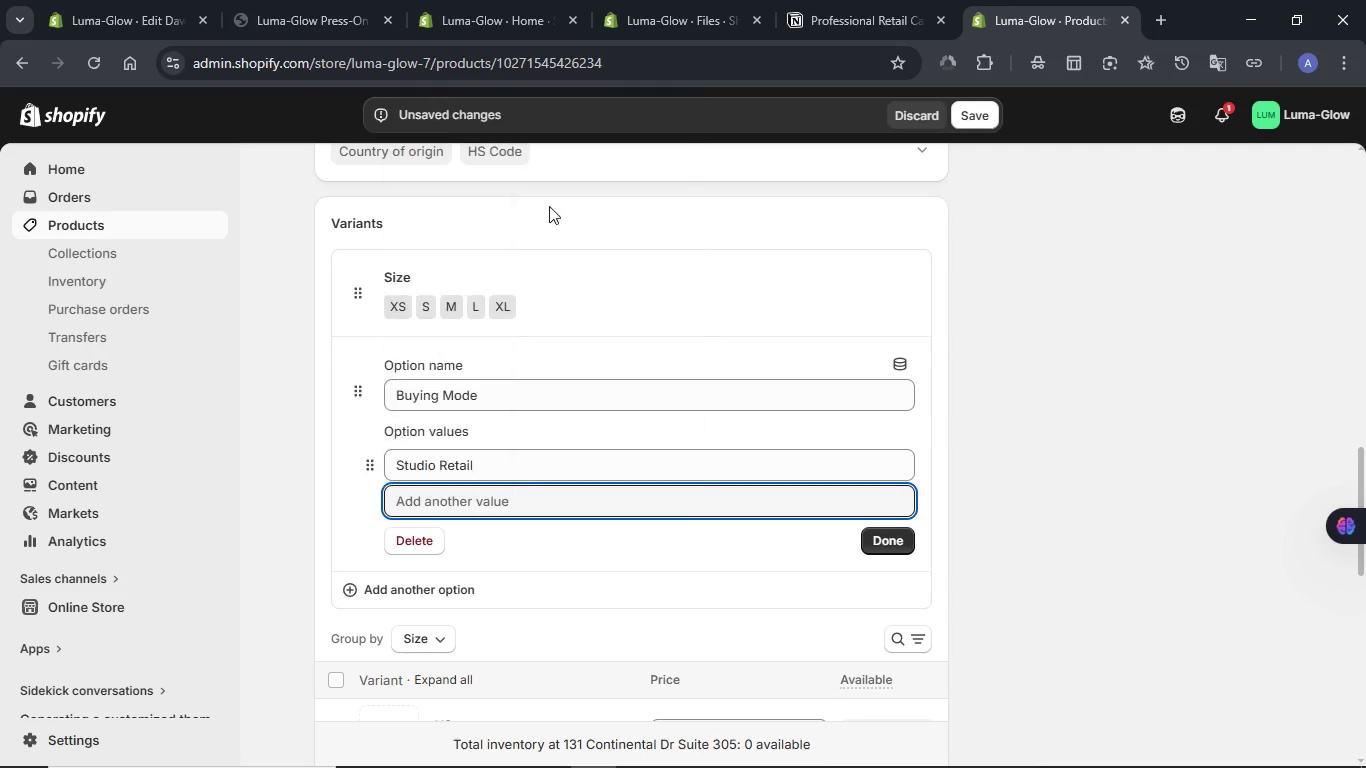 
left_click([895, 544])
 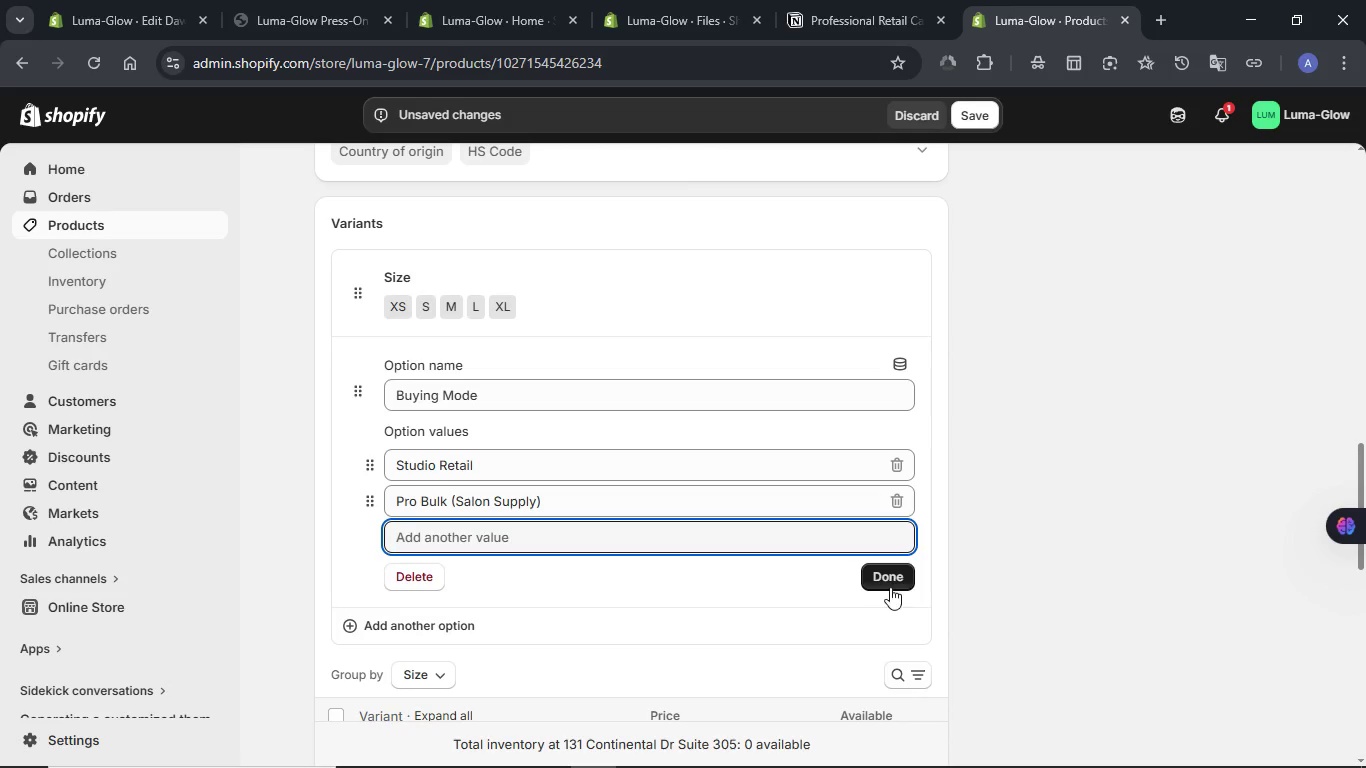 
left_click([890, 584])
 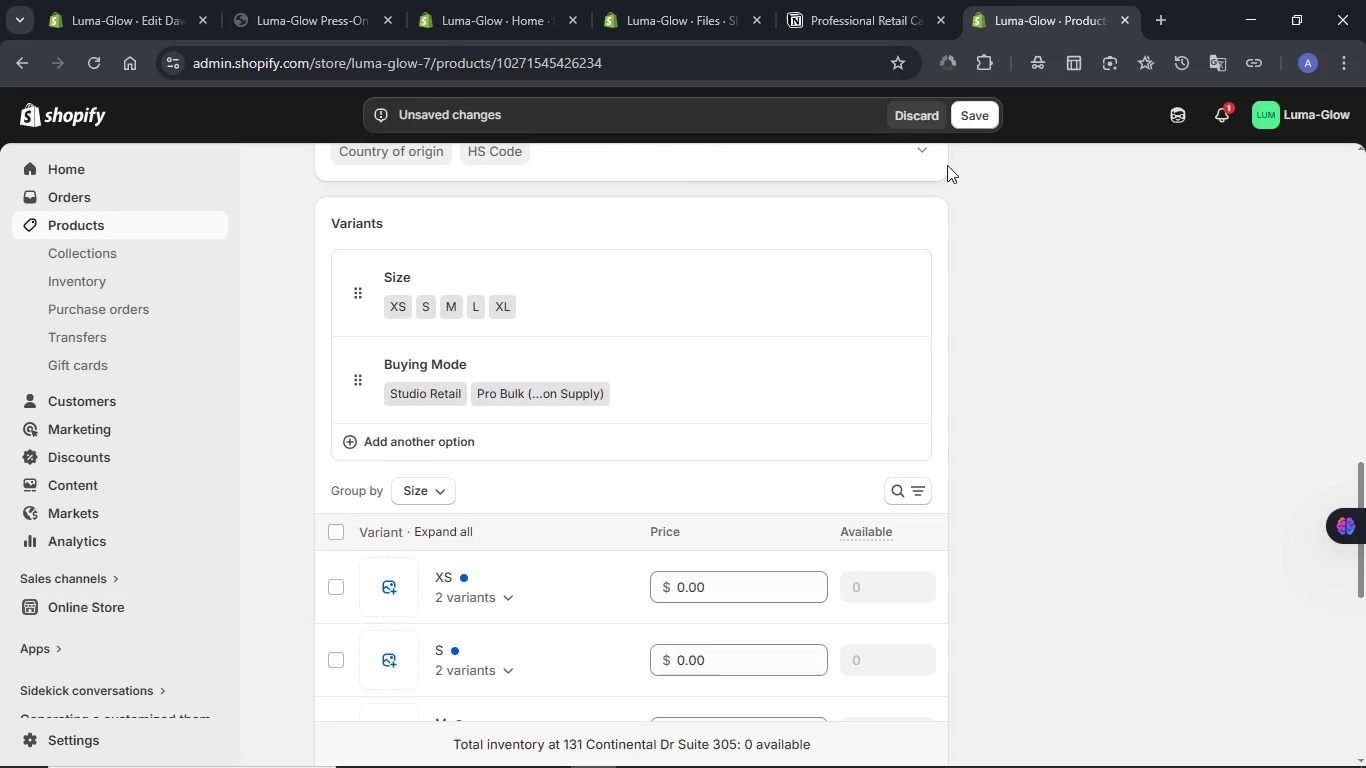 
left_click([962, 116])
 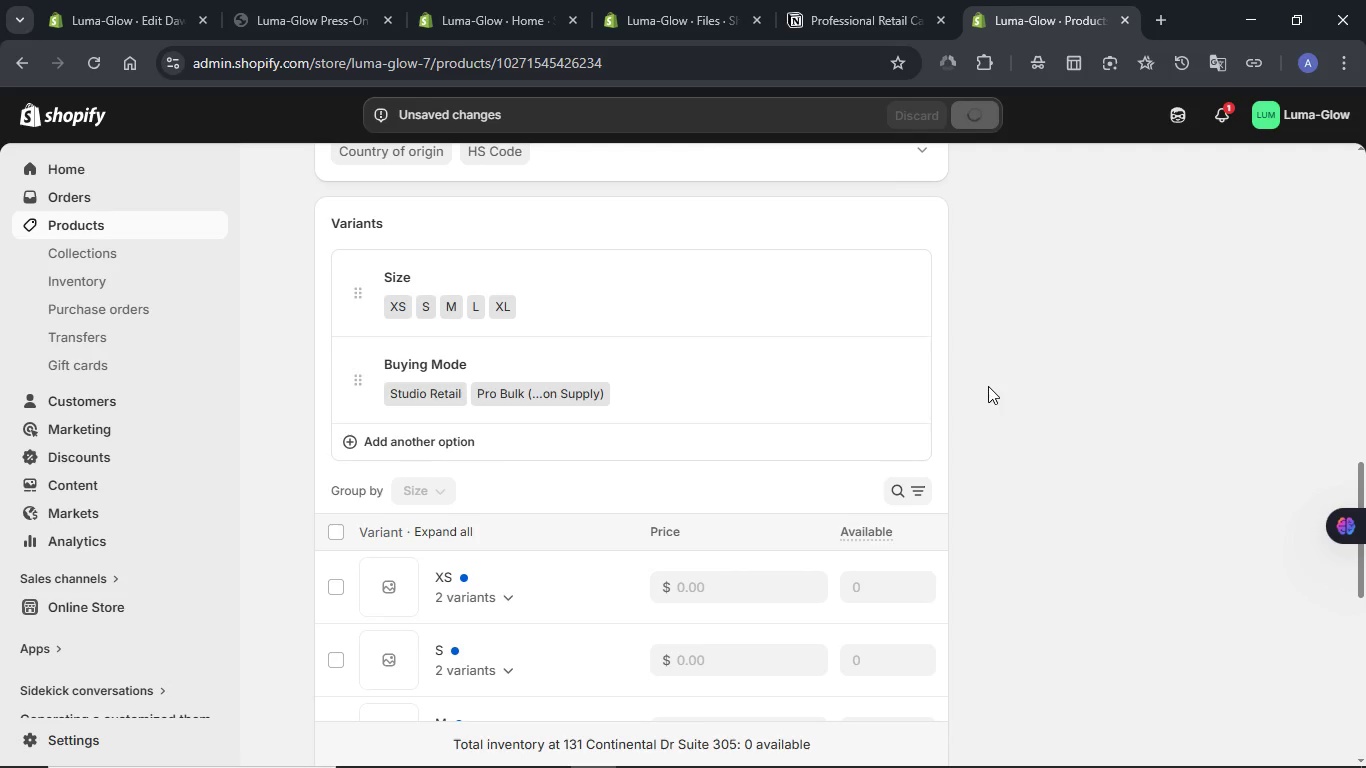 
wait(8.09)
 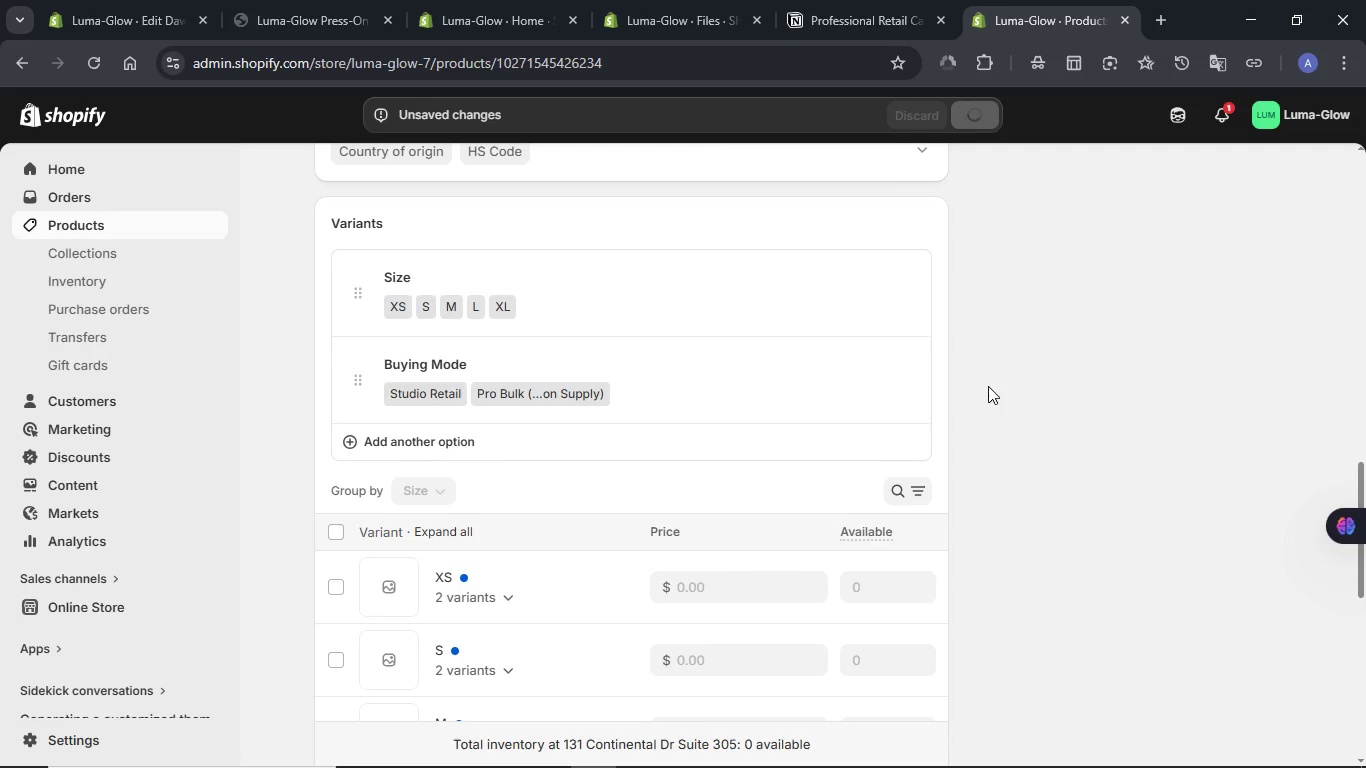 
scroll: coordinate [1017, 387], scroll_direction: up, amount: 1.0
 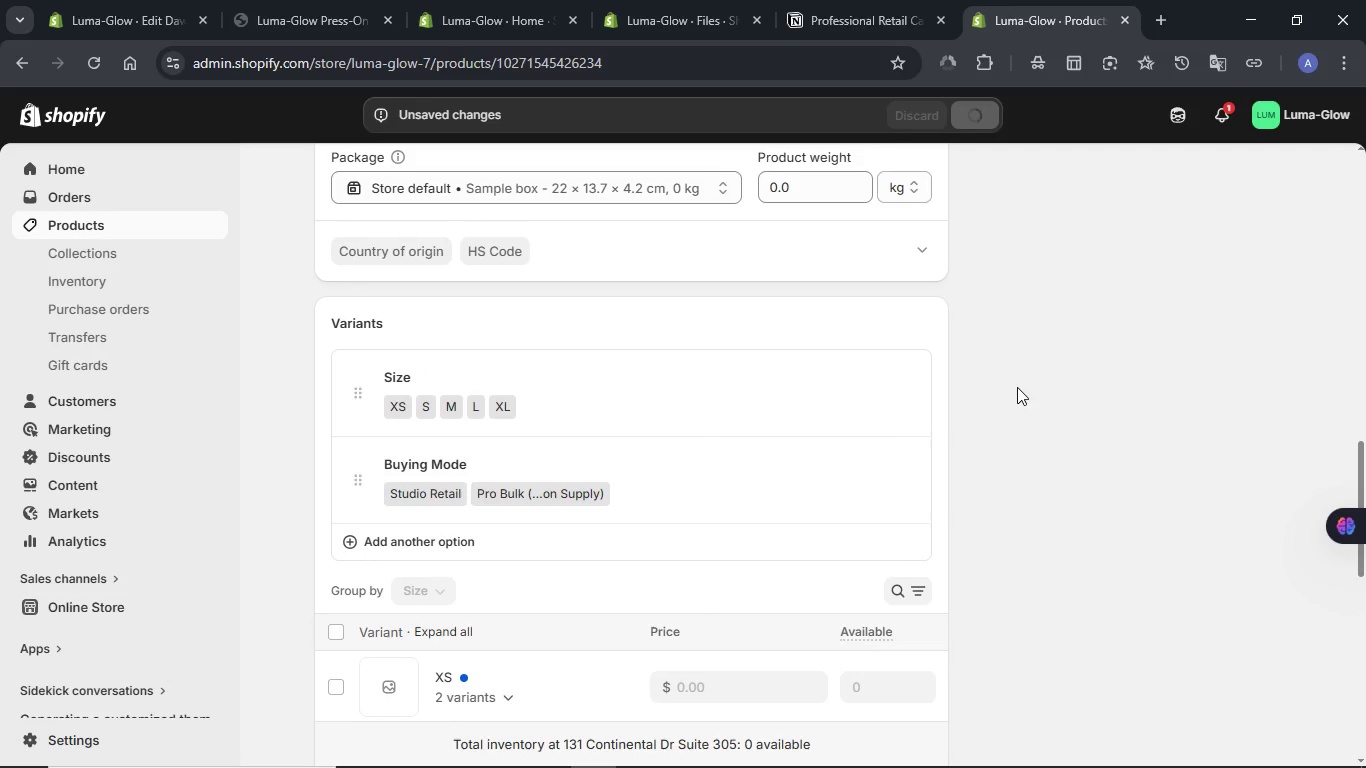 
scroll: coordinate [1017, 387], scroll_direction: down, amount: 2.0
 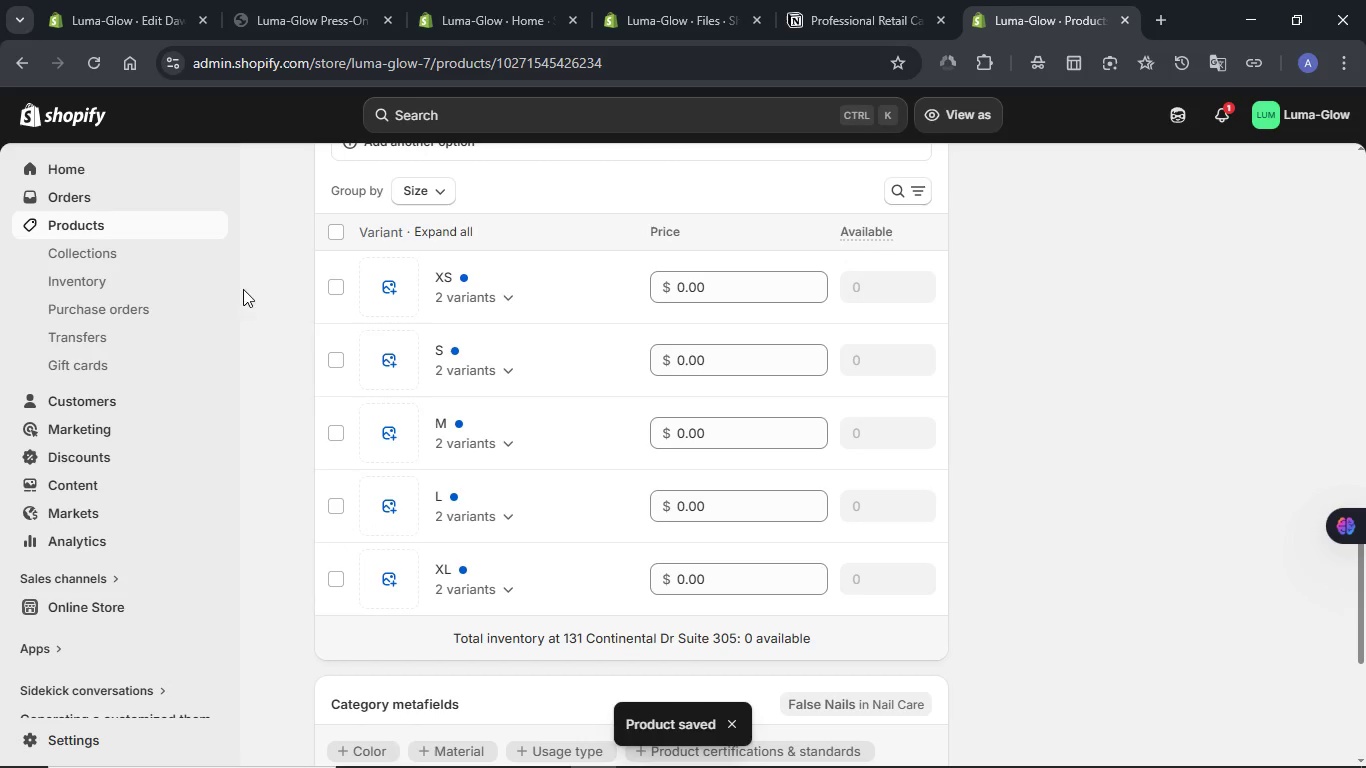 
left_click([393, 296])
 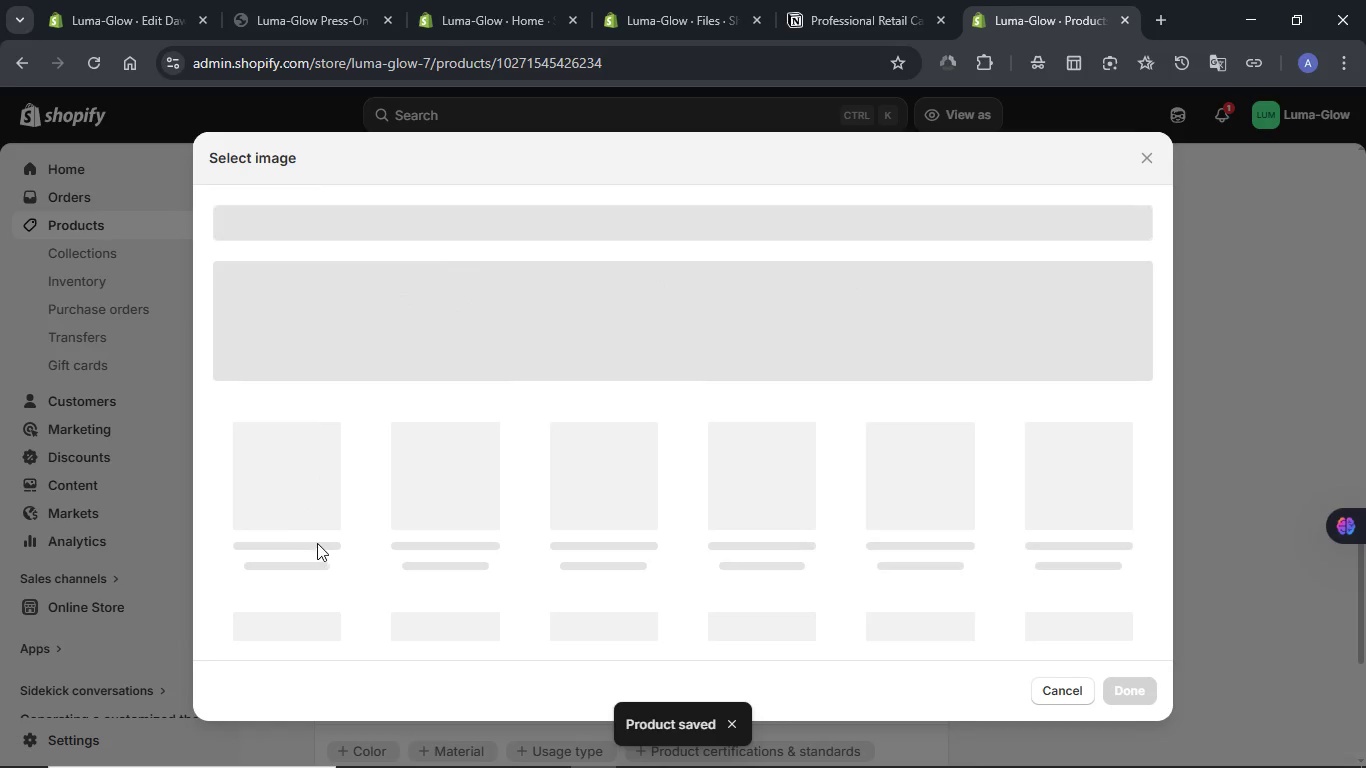 
left_click([288, 509])
 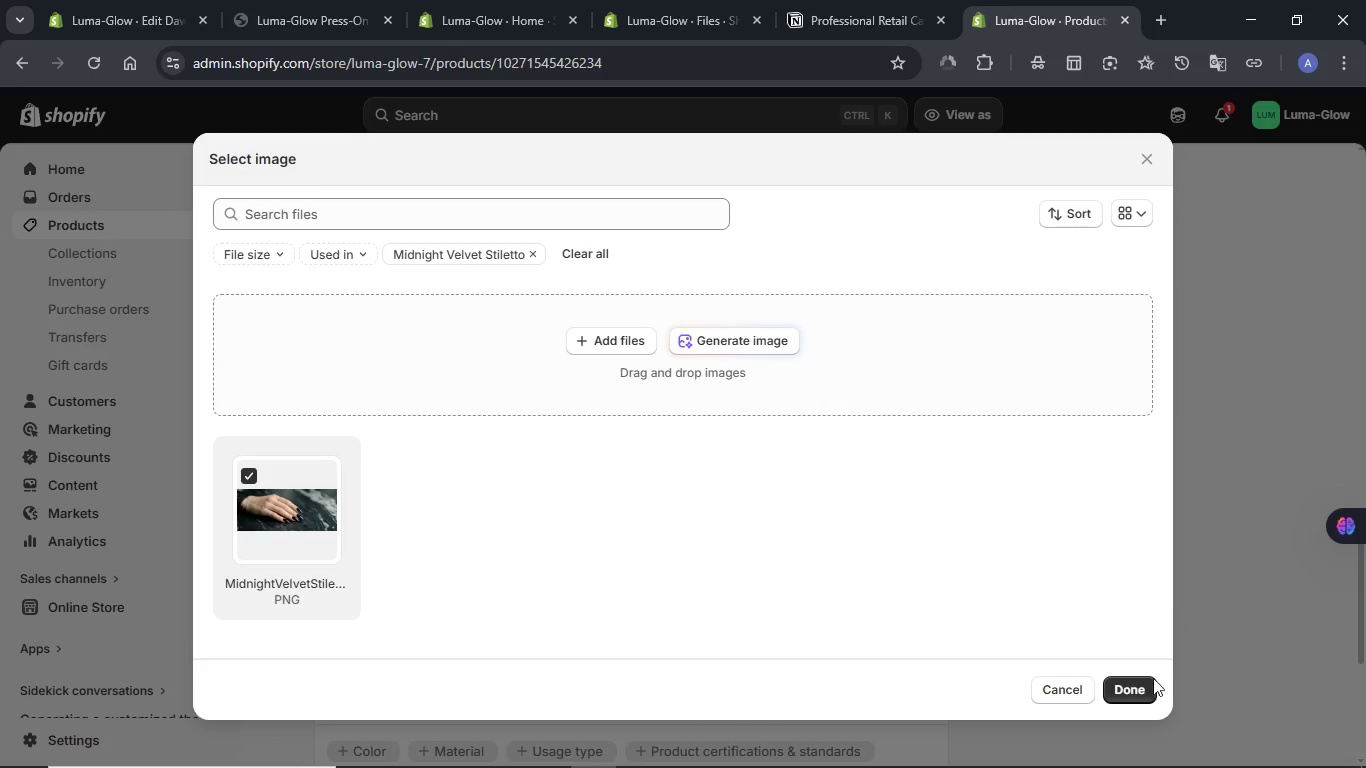 
left_click([1135, 695])
 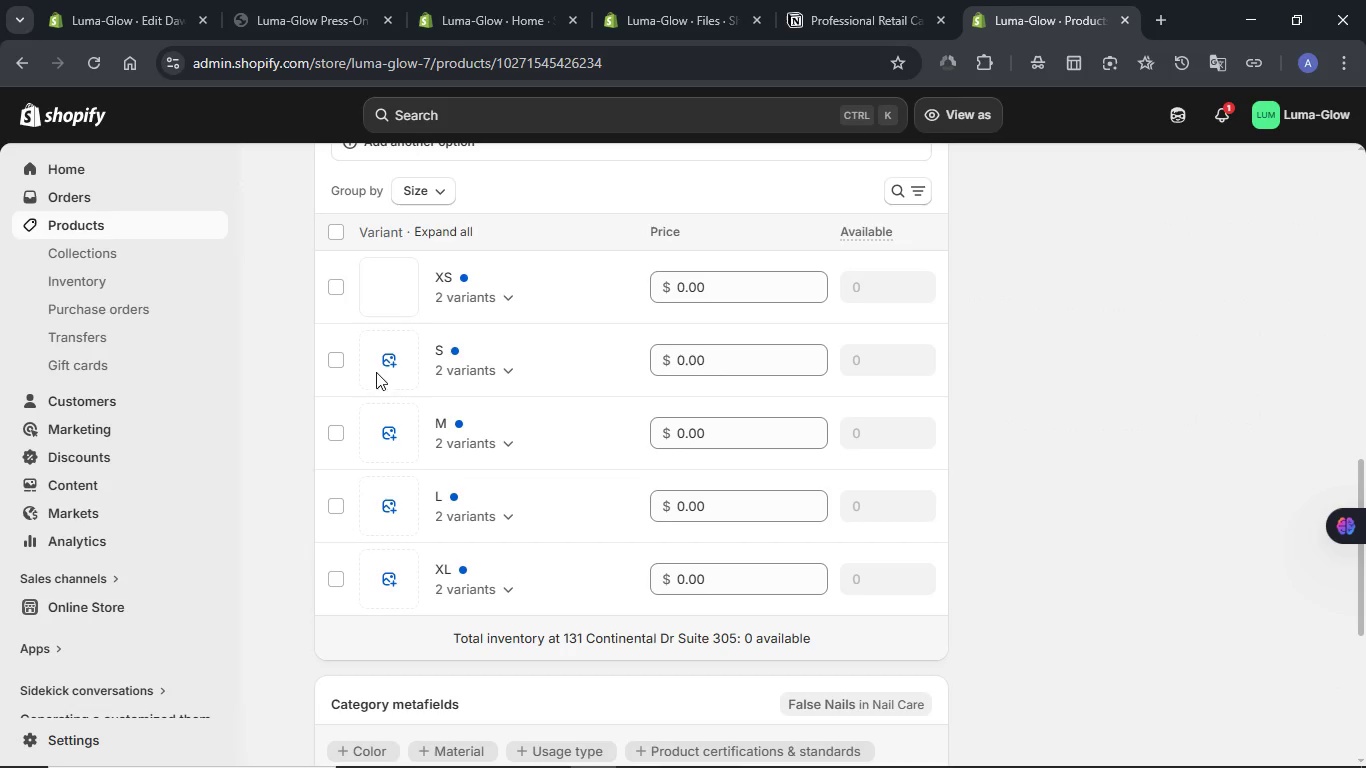 
left_click([382, 367])
 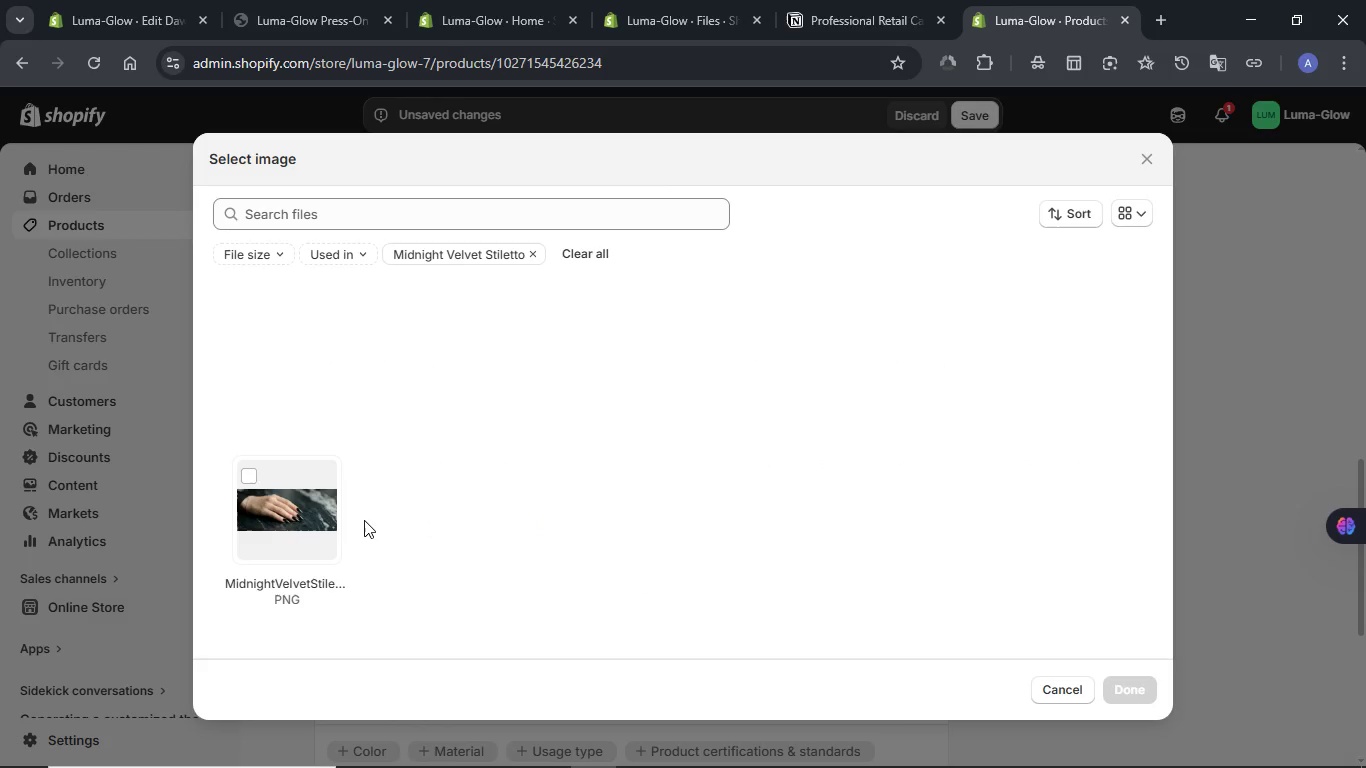 
left_click([288, 520])
 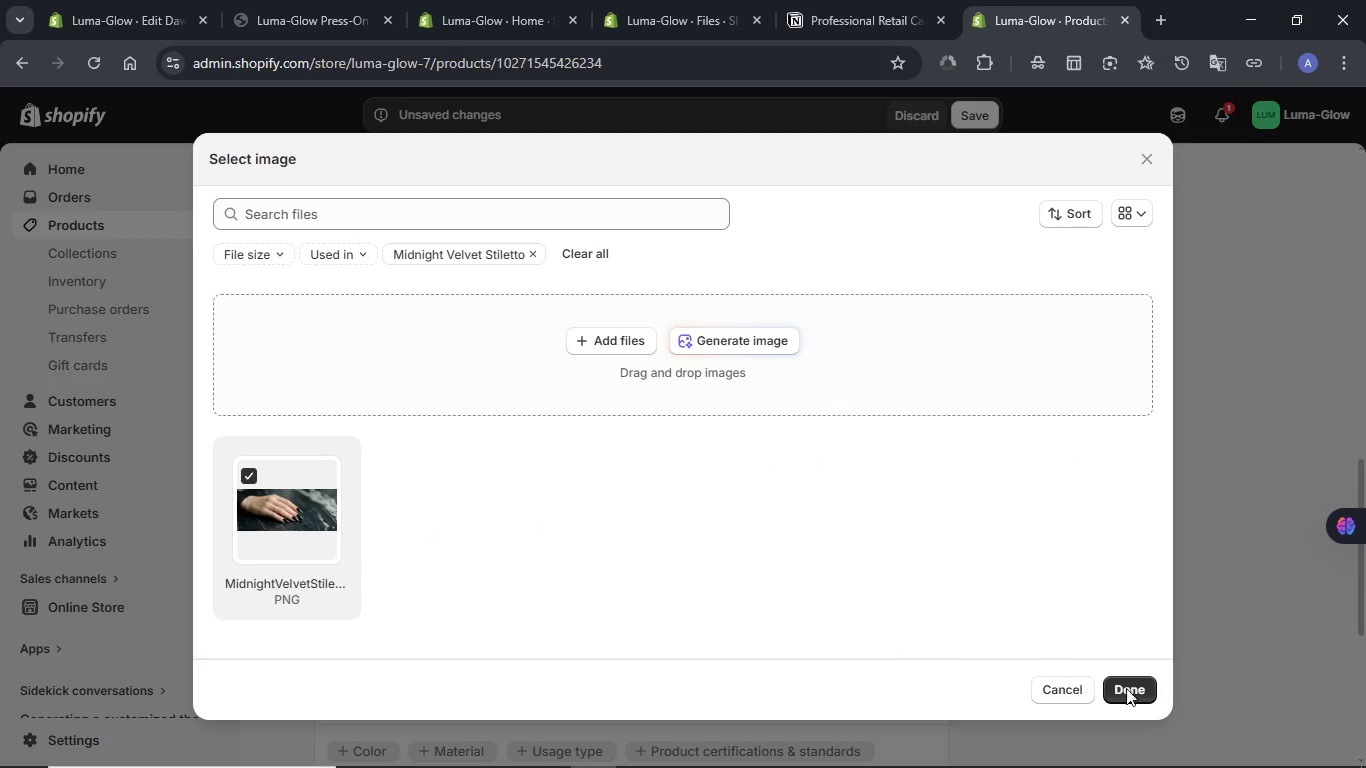 
left_click([1161, 692])
 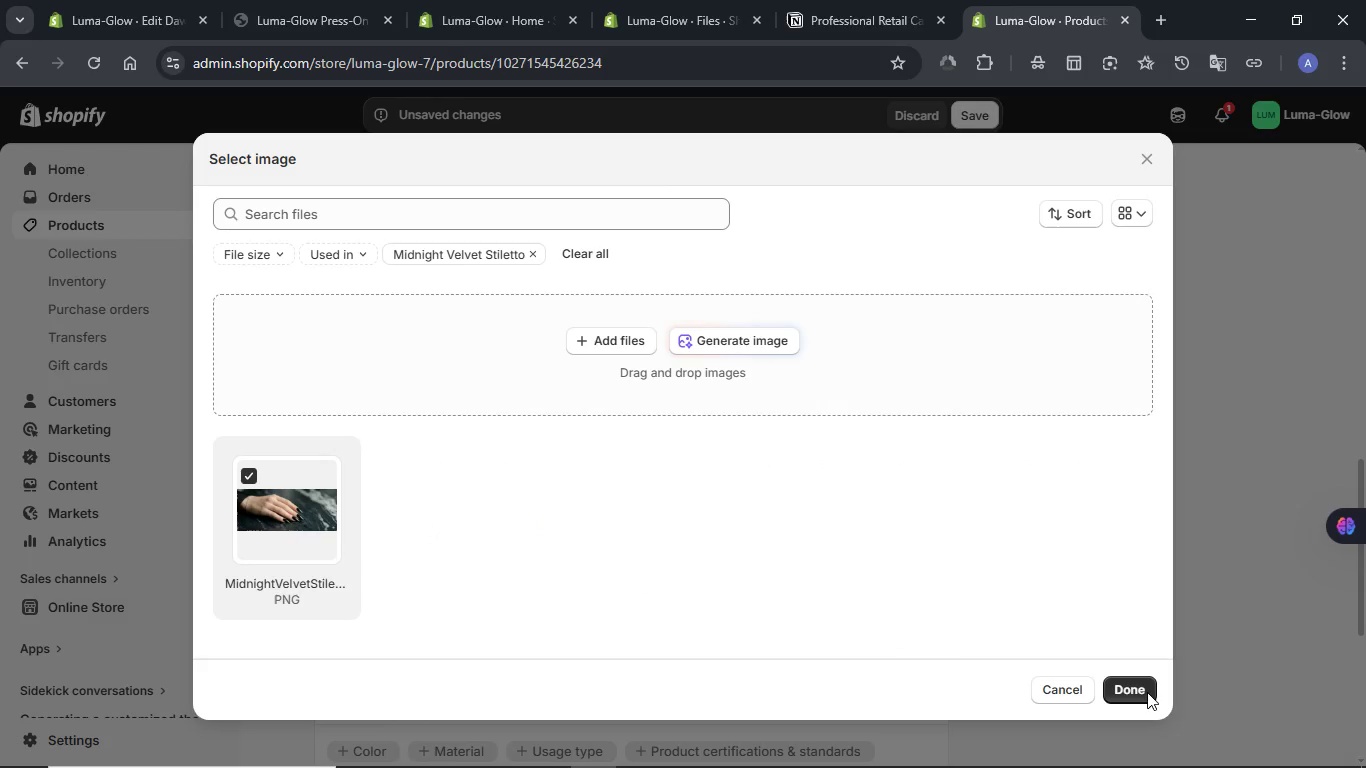 
left_click([1147, 692])
 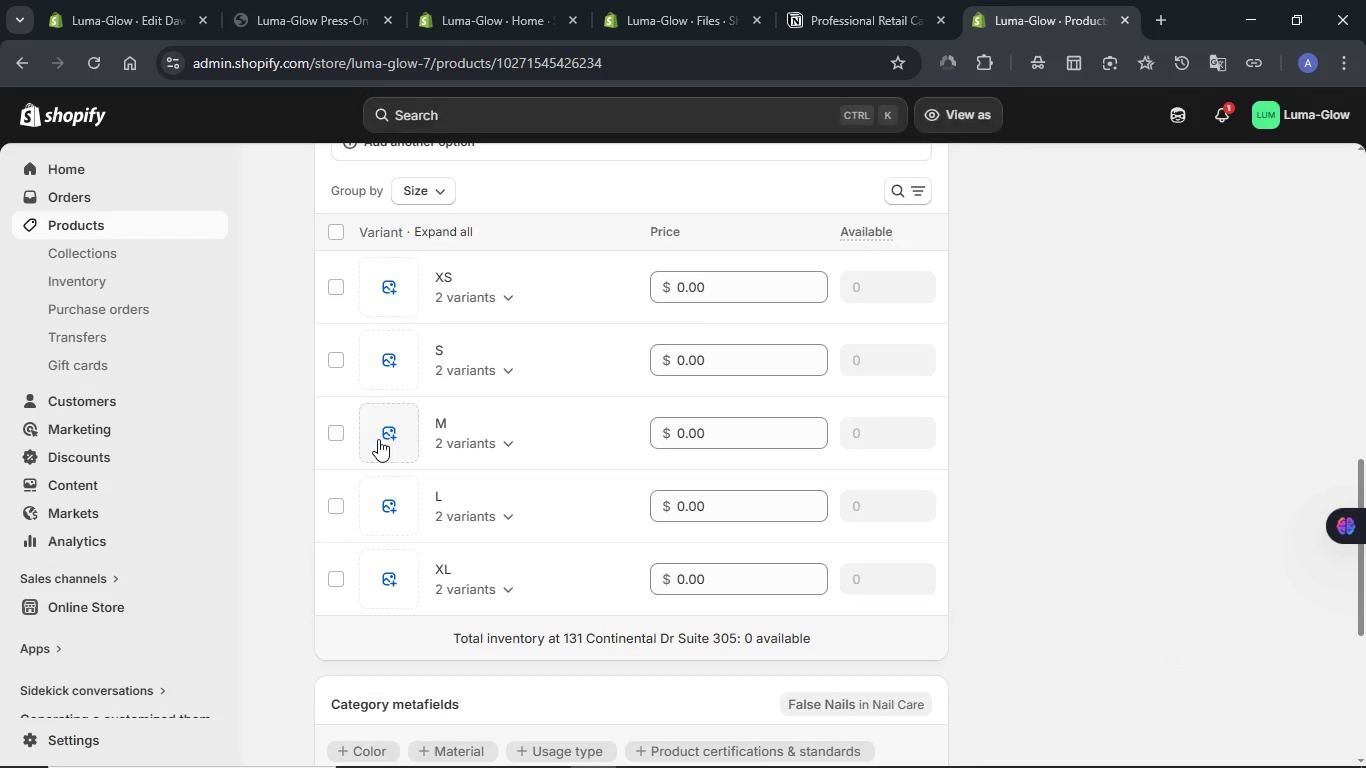 
left_click([378, 439])
 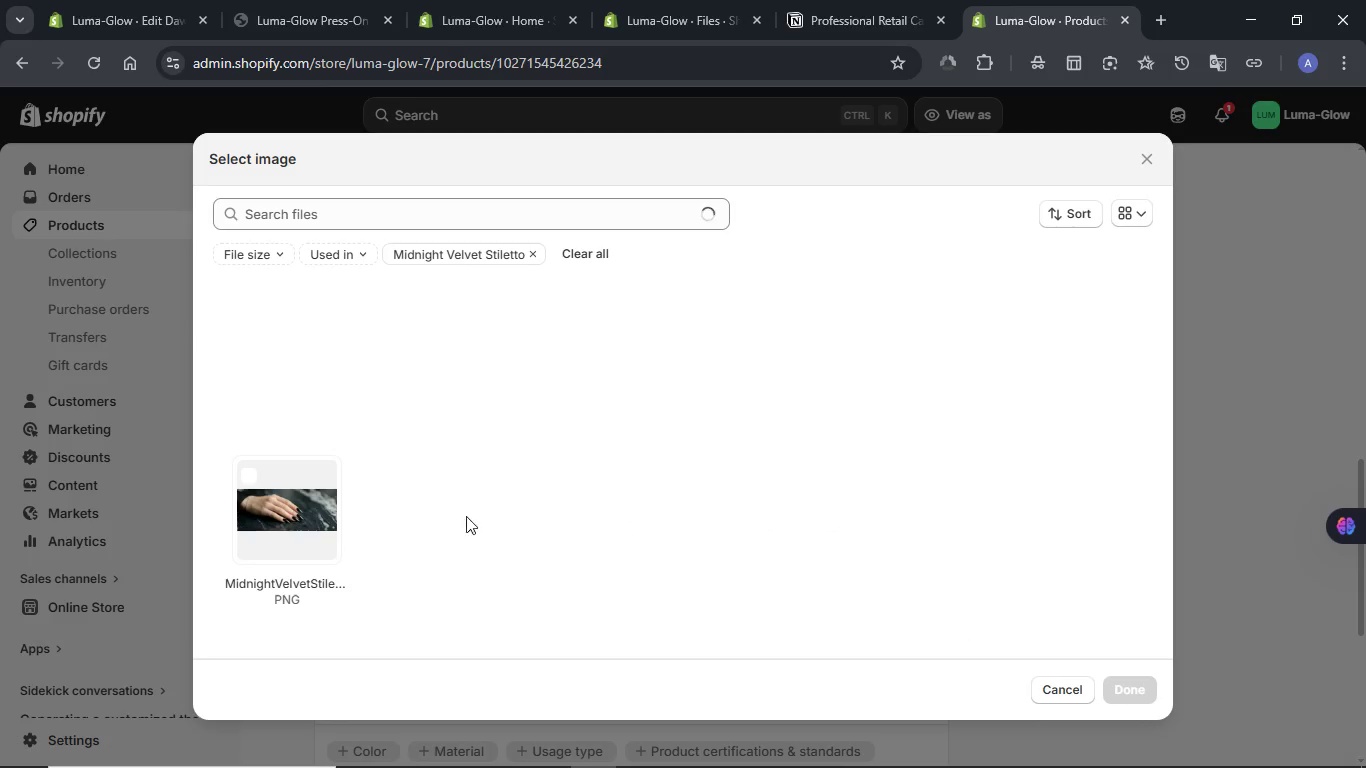 
left_click([299, 511])
 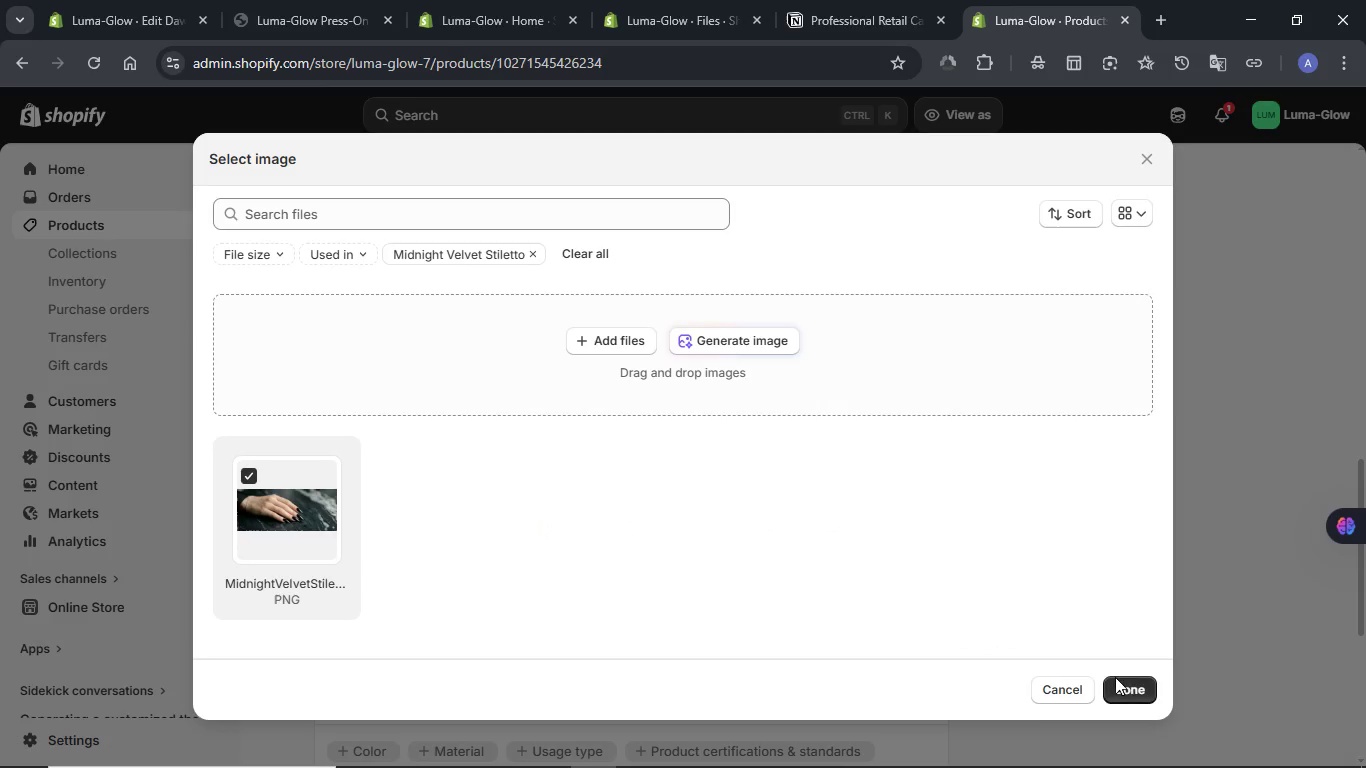 
left_click([1136, 686])
 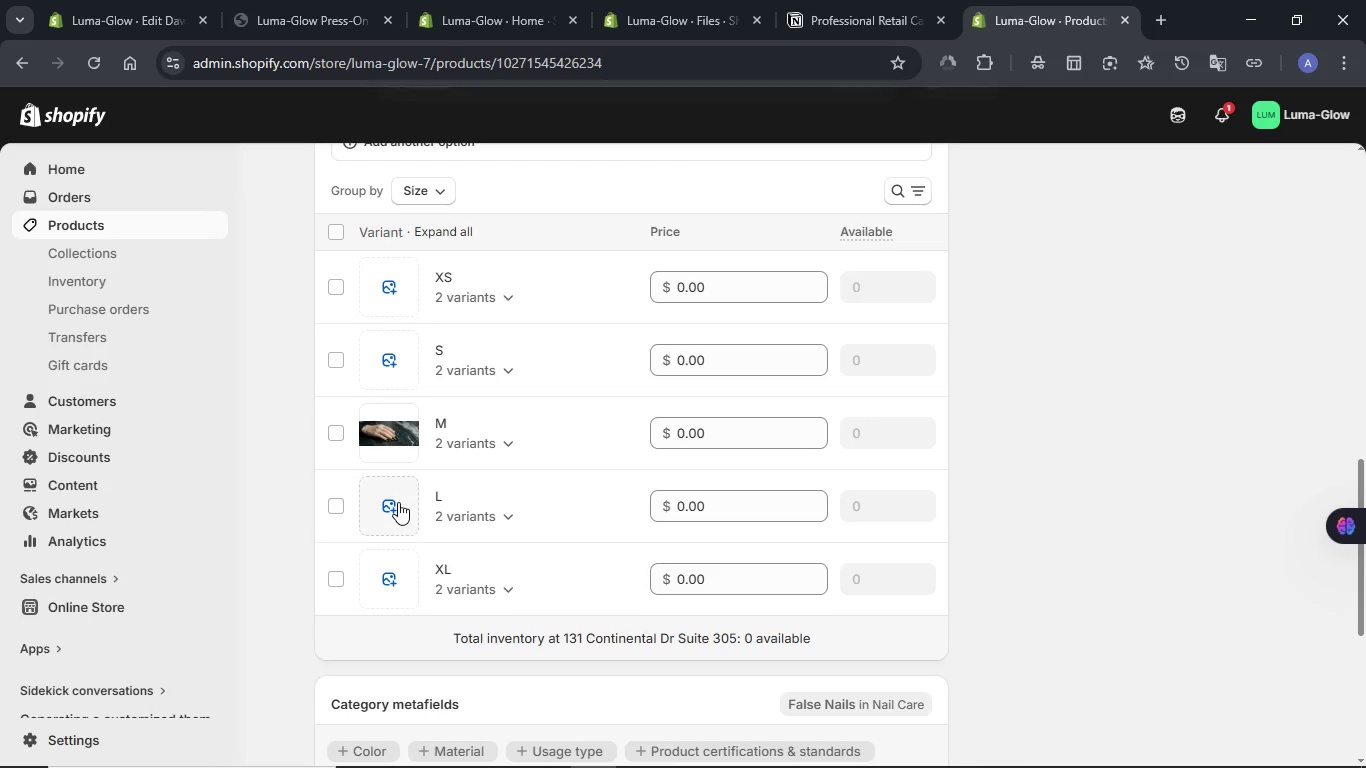 
left_click([398, 502])
 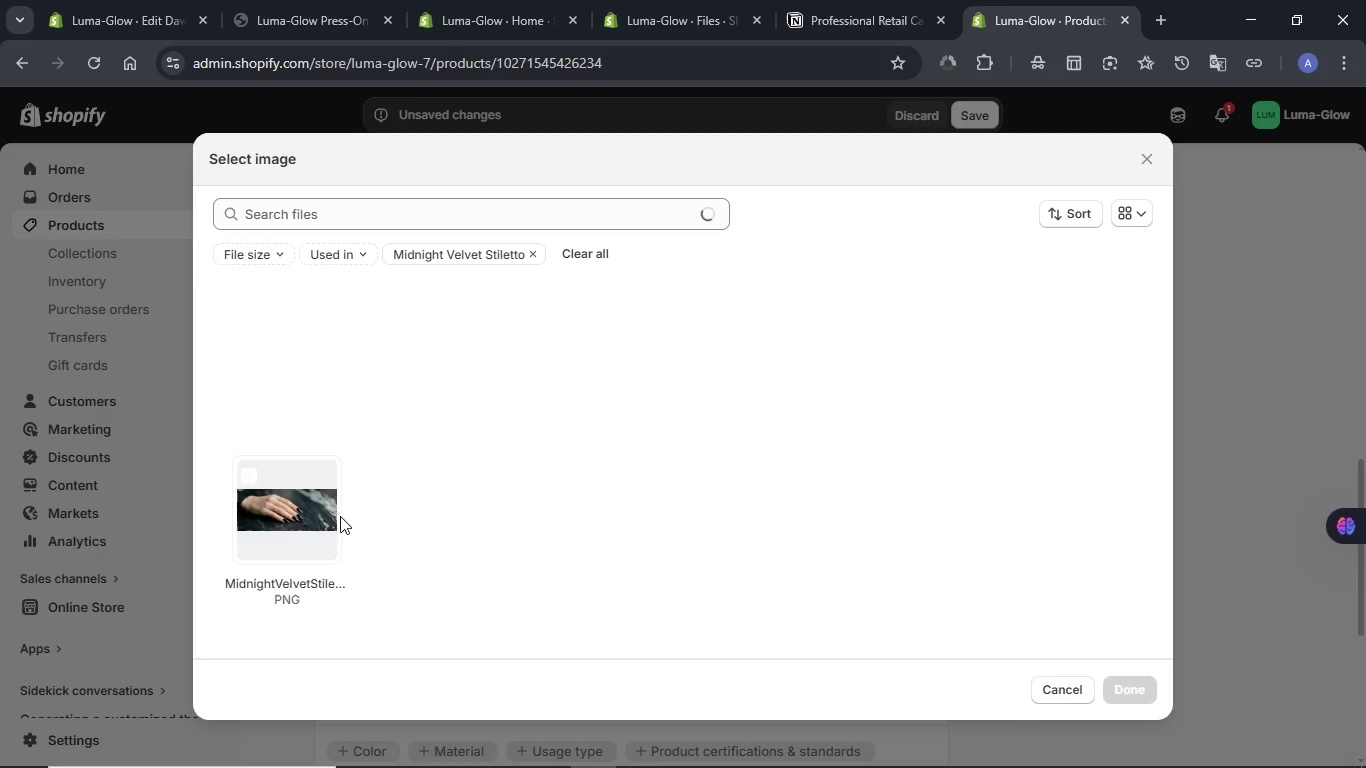 
left_click([308, 515])
 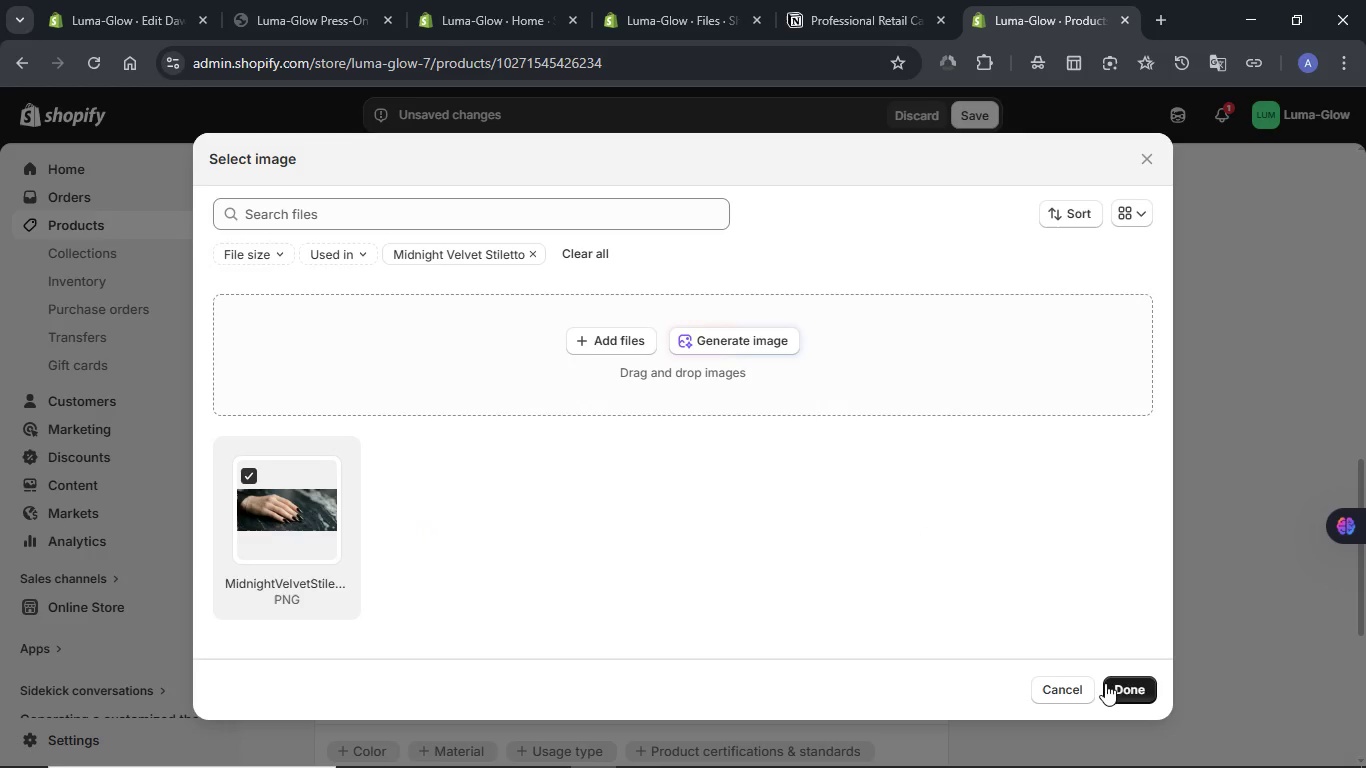 
left_click([1117, 685])
 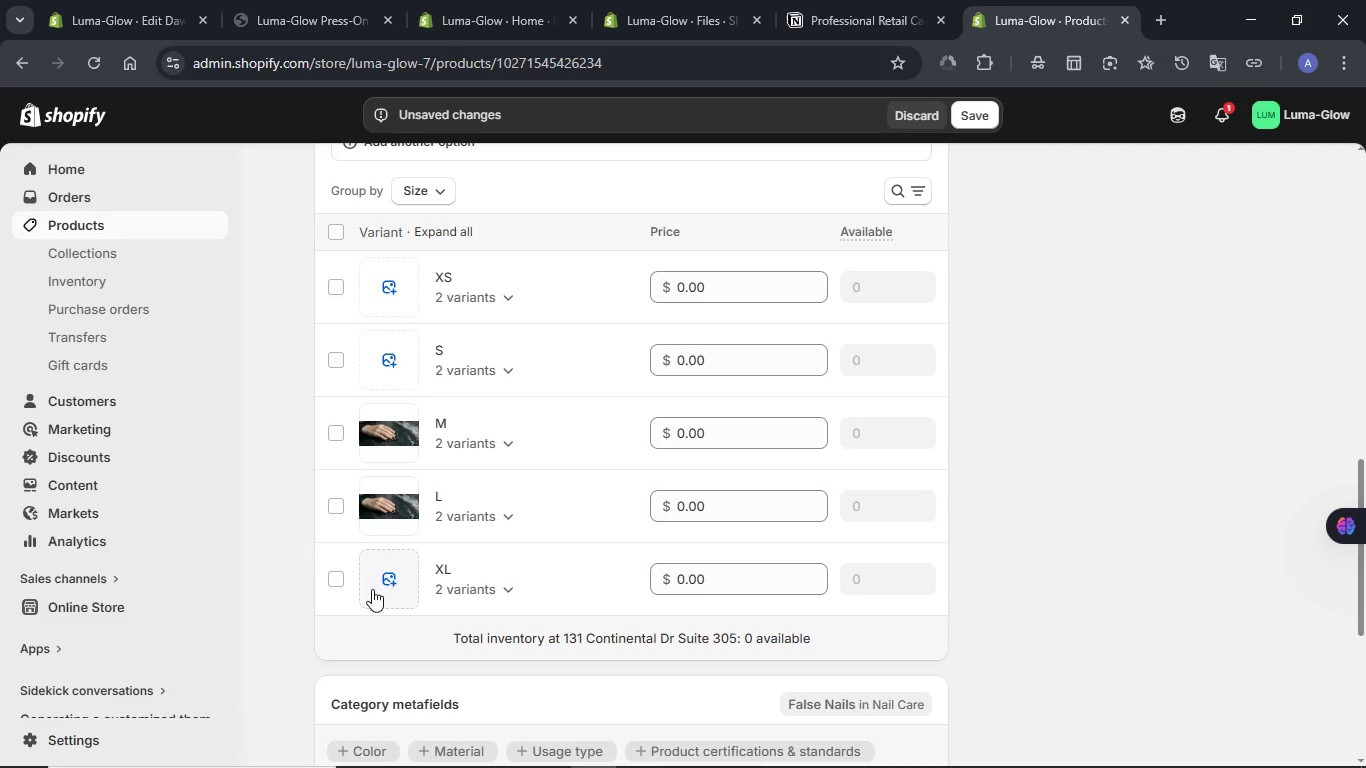 
left_click([381, 581])
 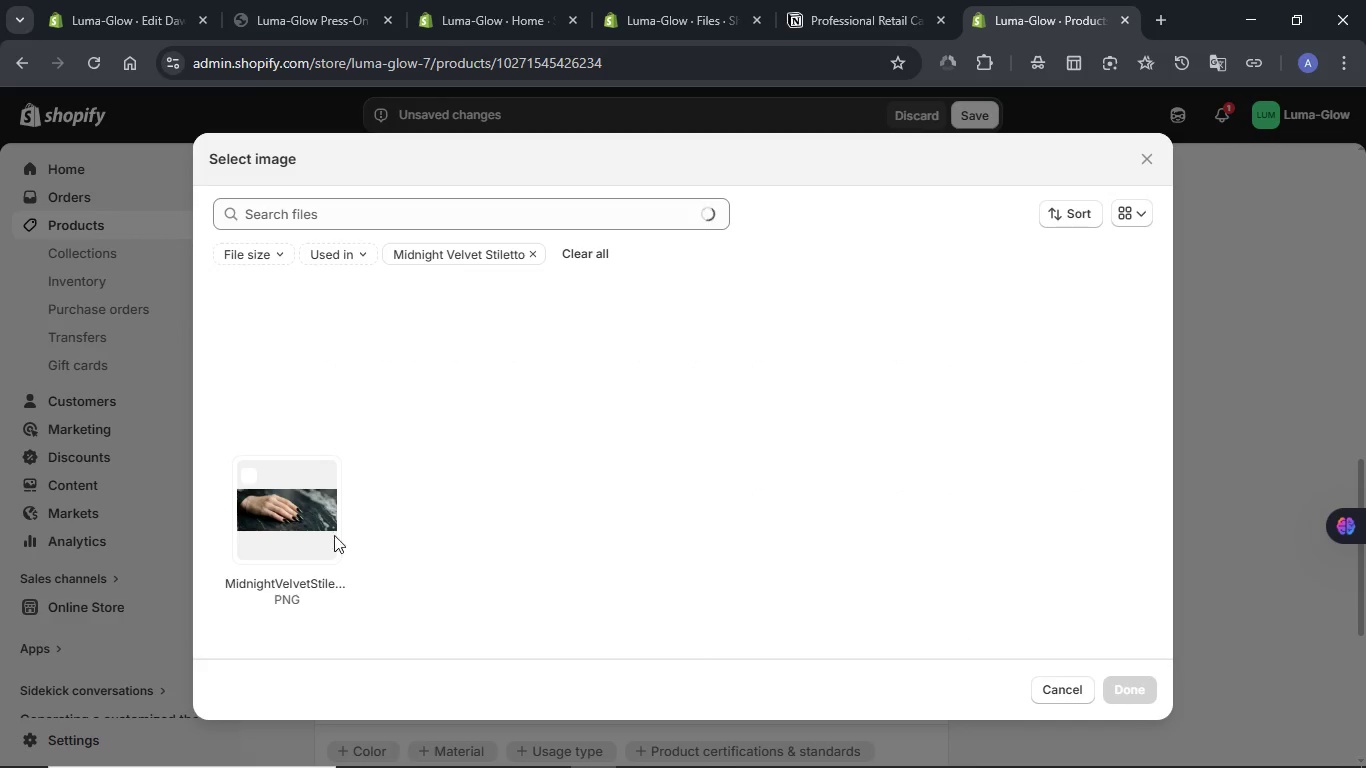 
left_click([300, 523])
 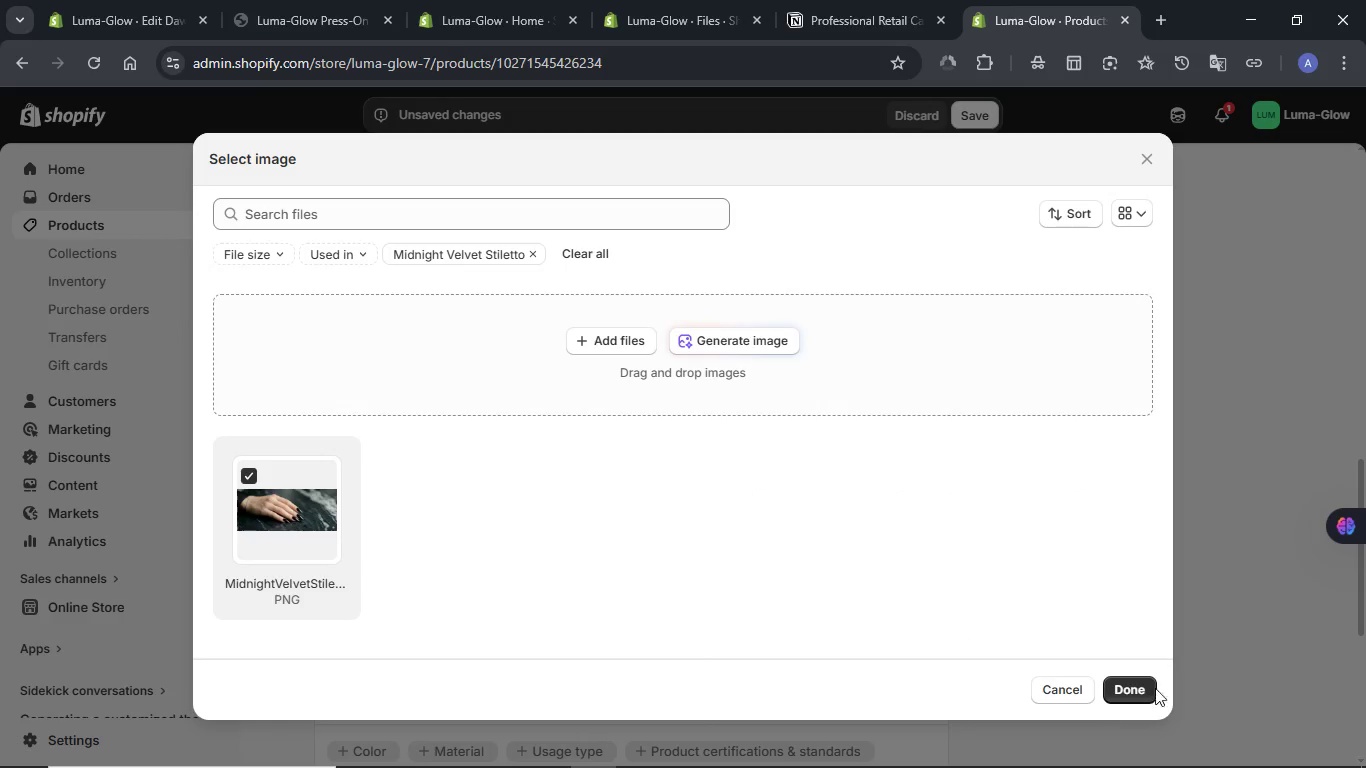 
left_click([1152, 687])
 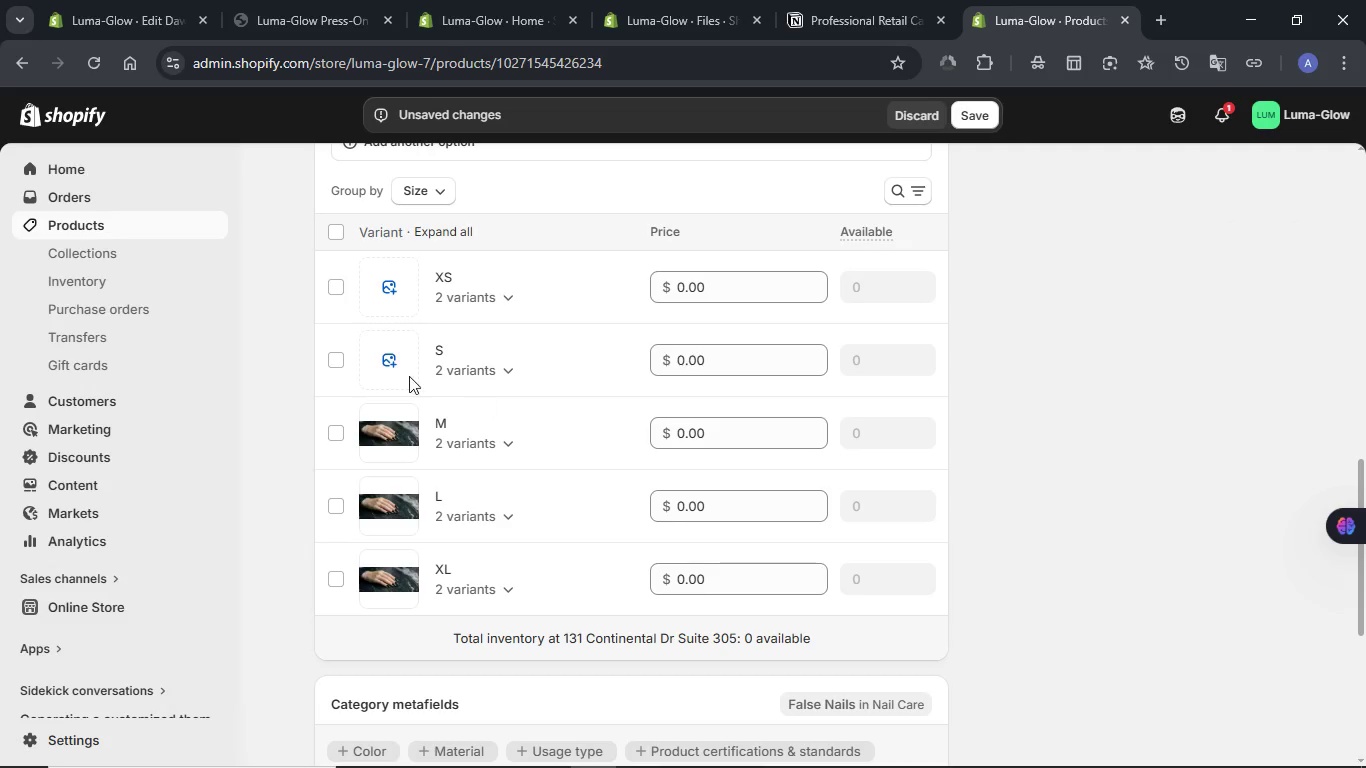 
left_click([394, 373])
 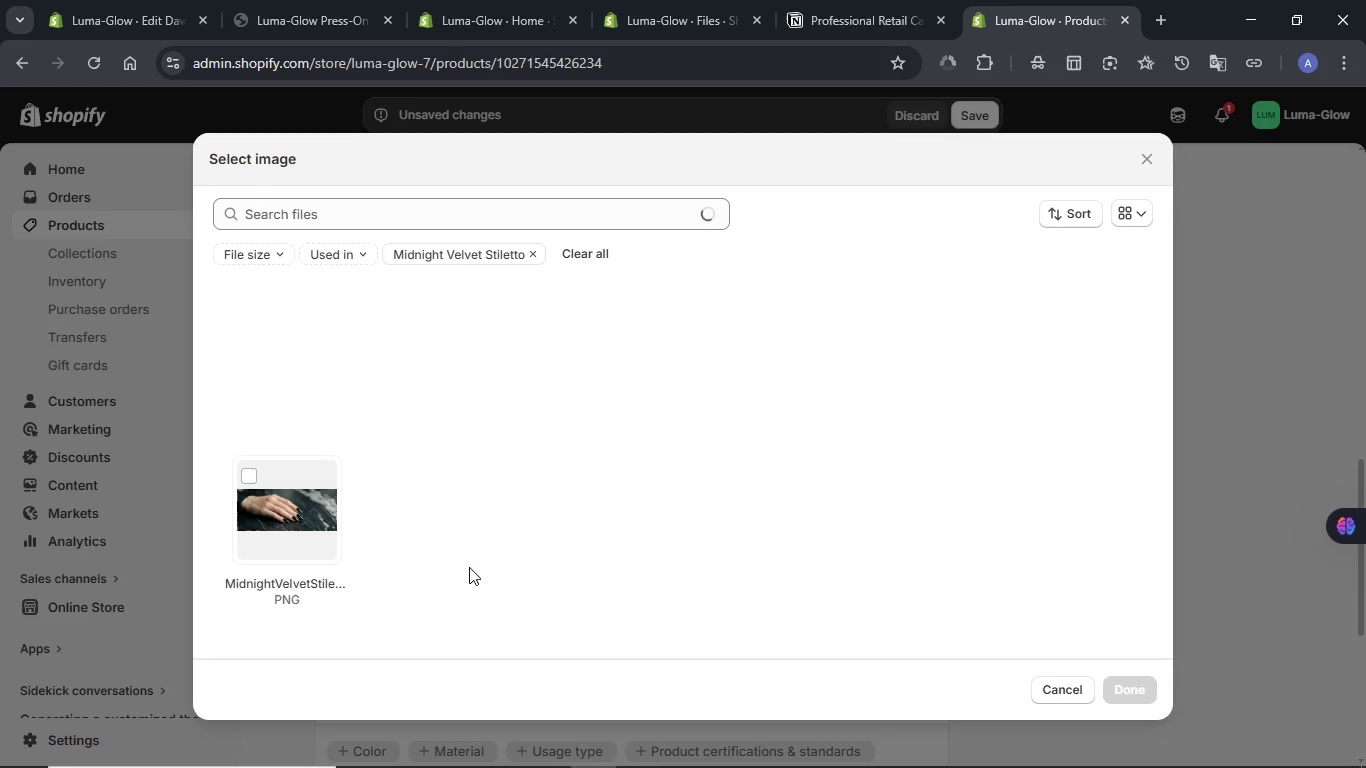 
left_click([306, 520])
 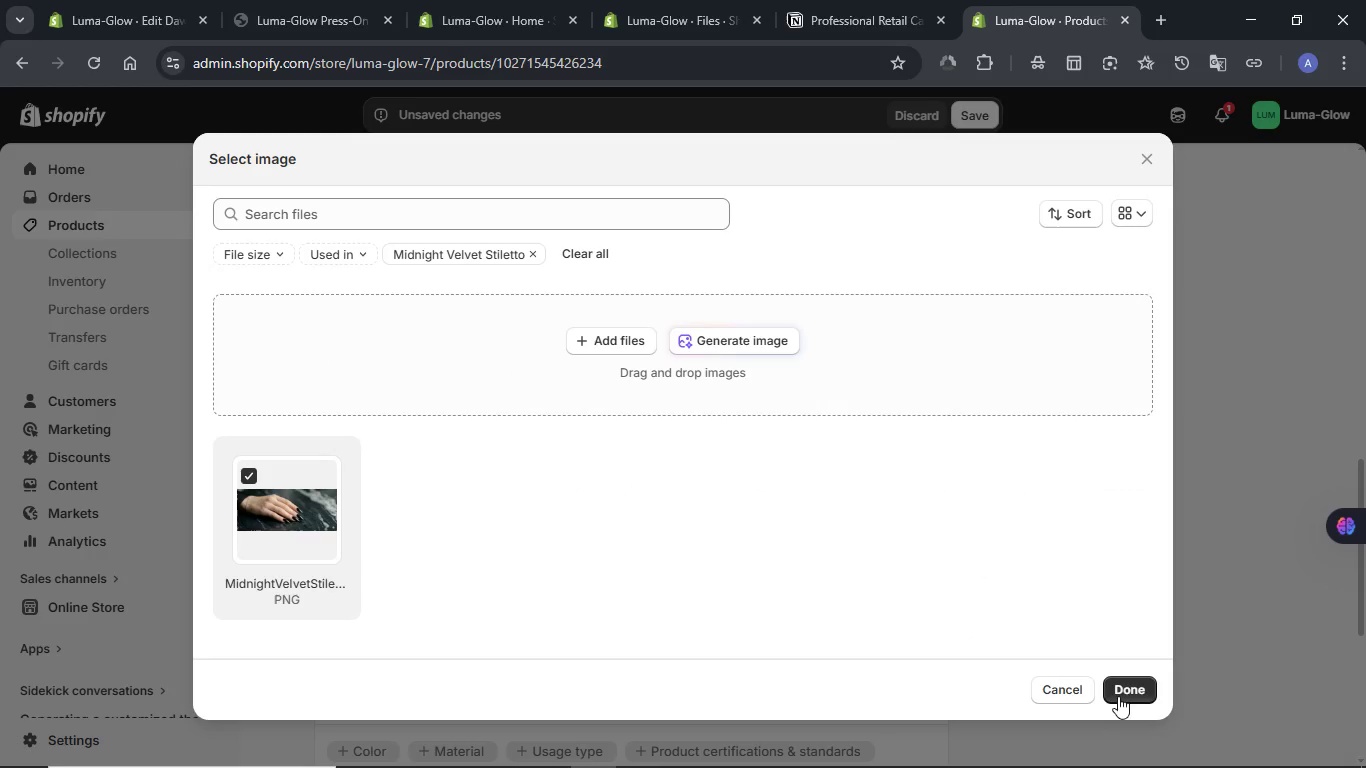 
left_click([1118, 692])
 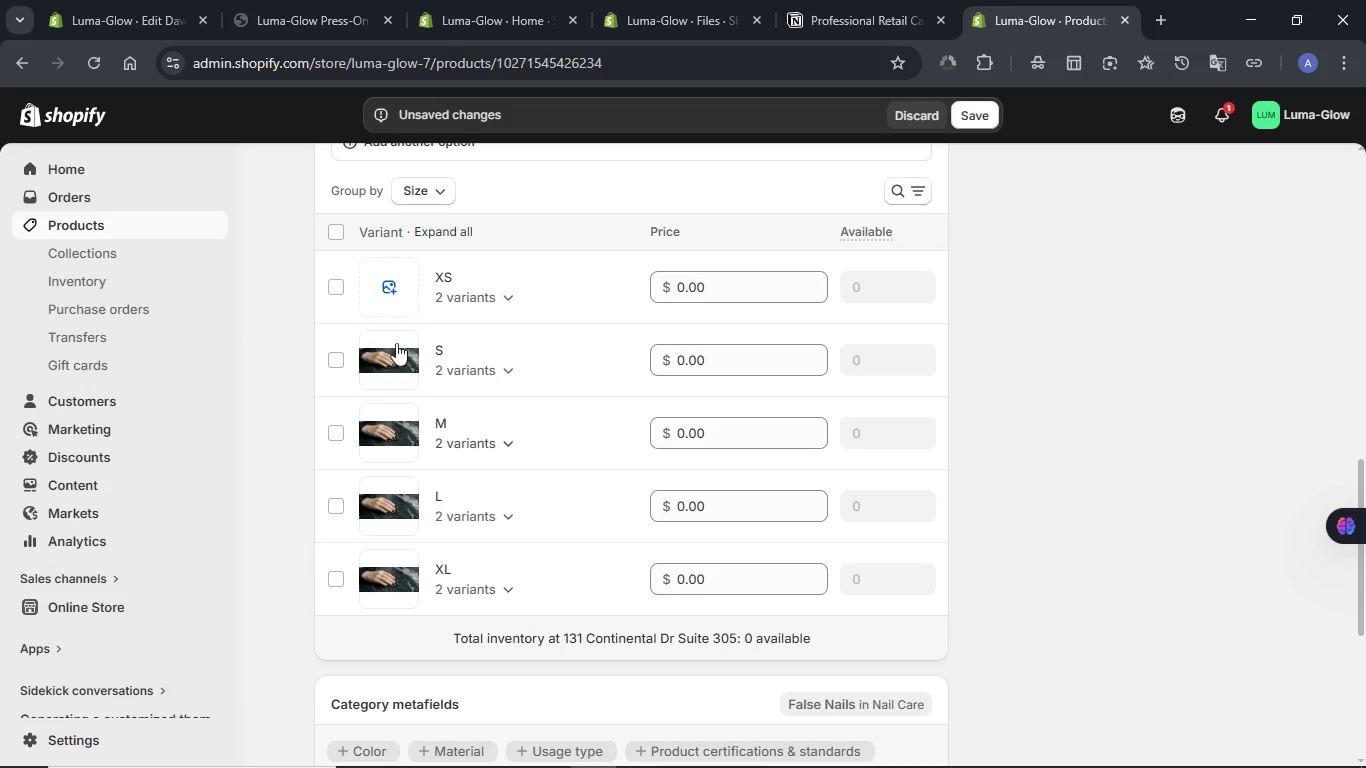 
left_click([394, 301])
 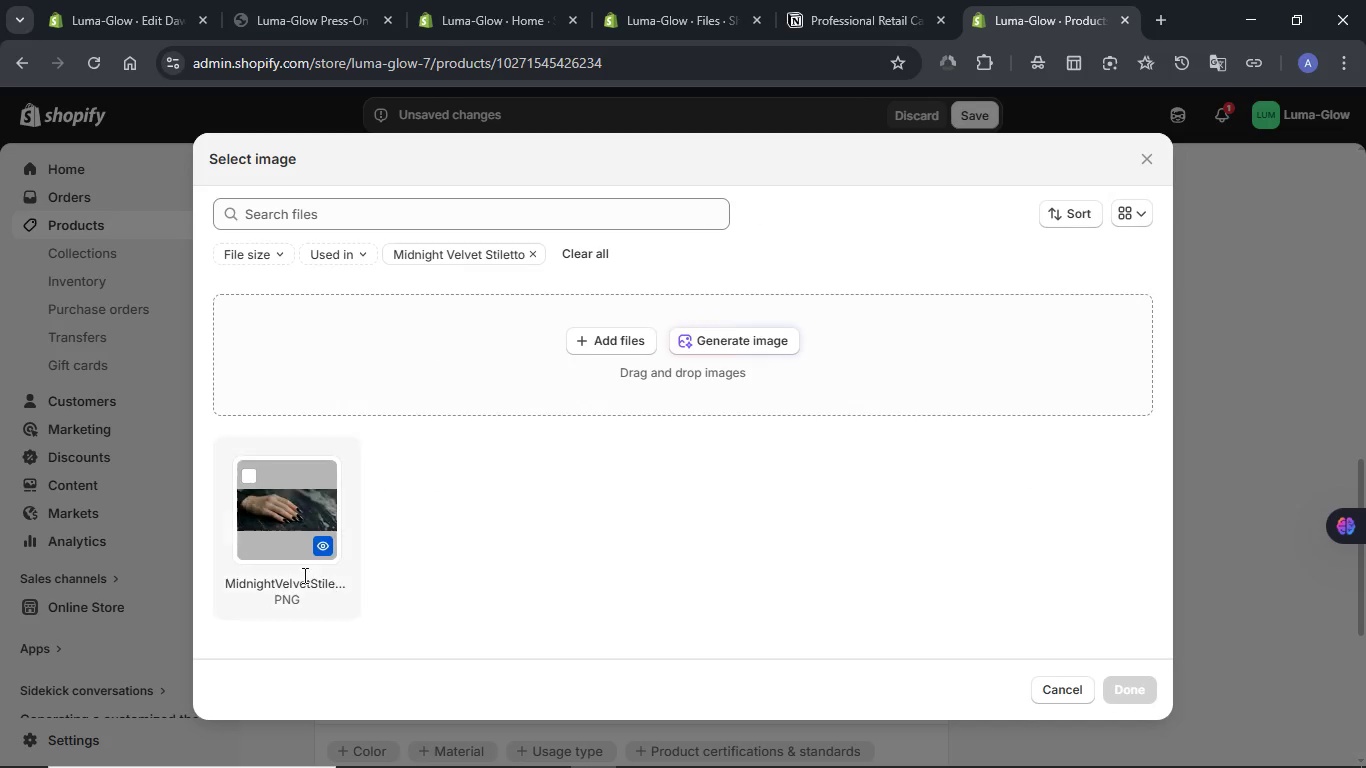 
left_click([273, 534])
 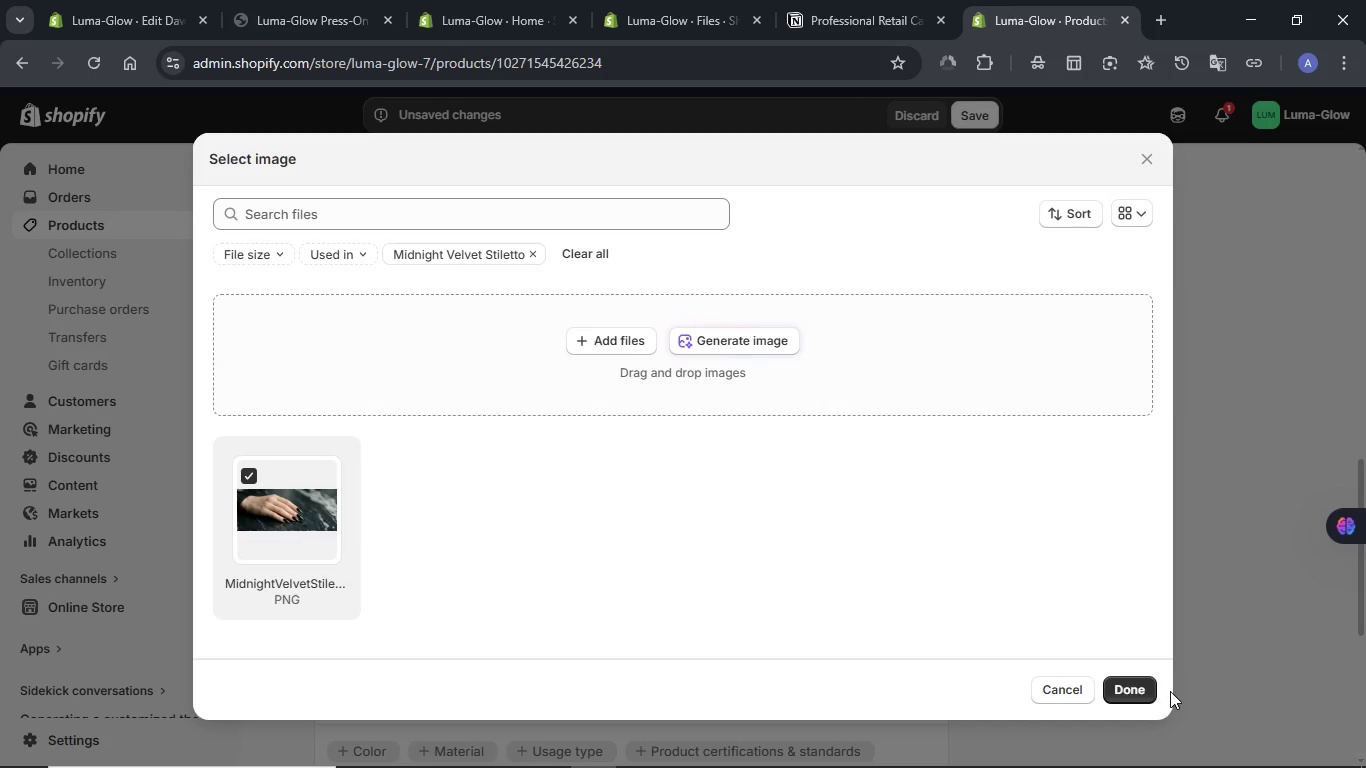 
left_click([1127, 688])
 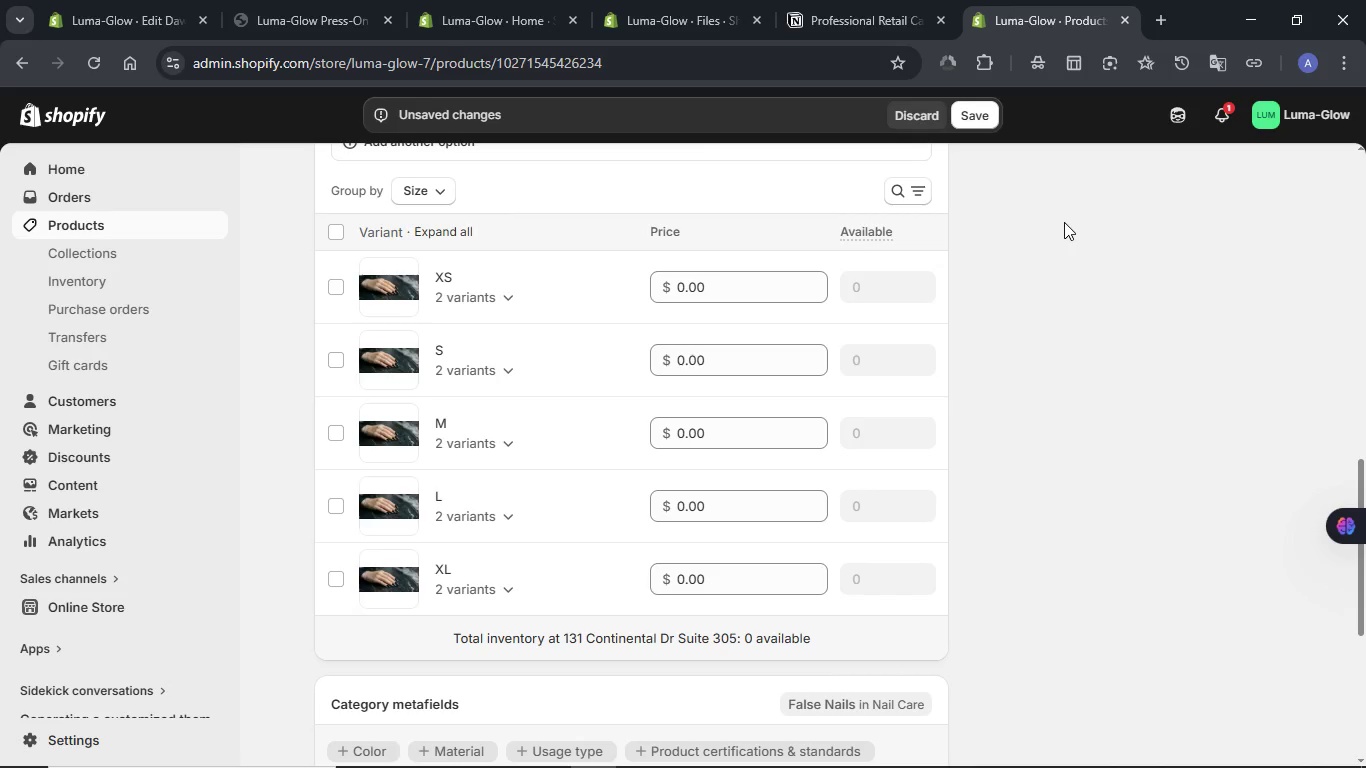 
left_click([980, 123])
 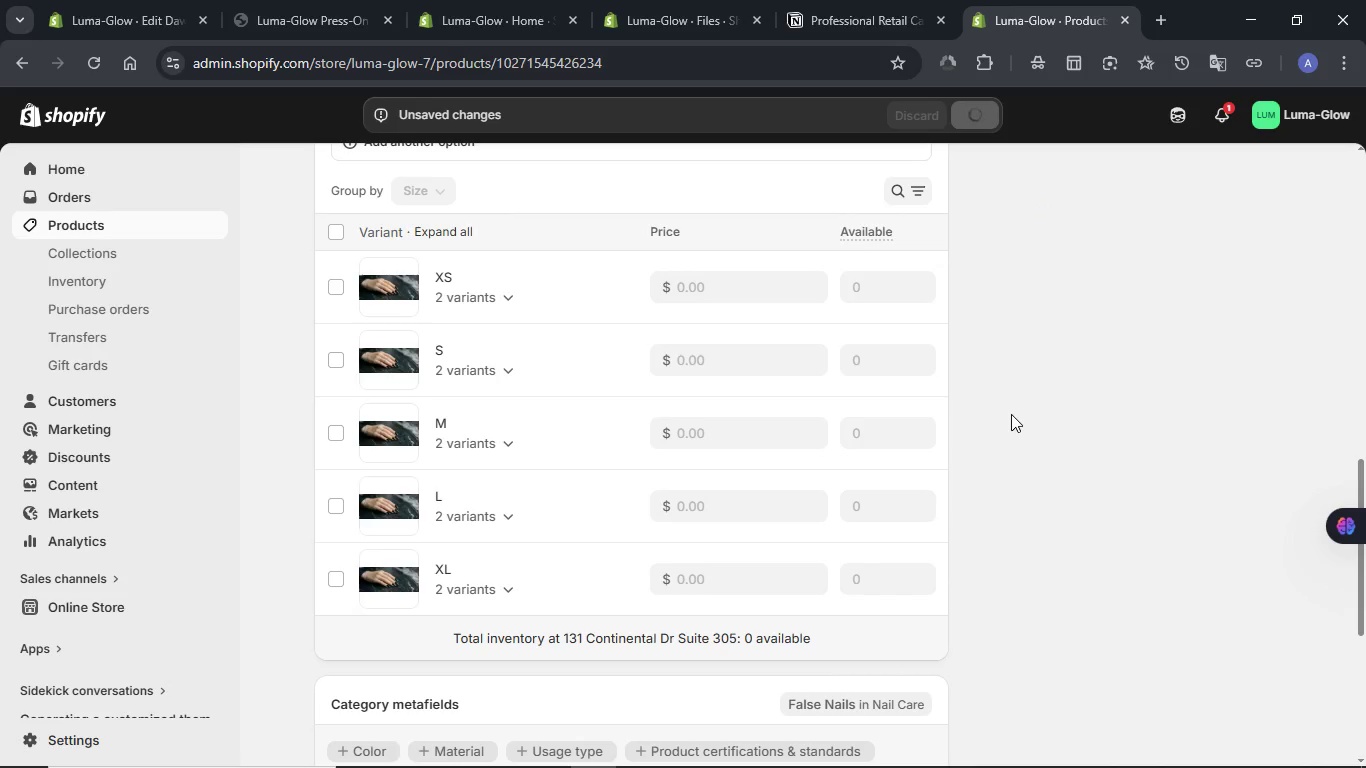 
wait(7.71)
 